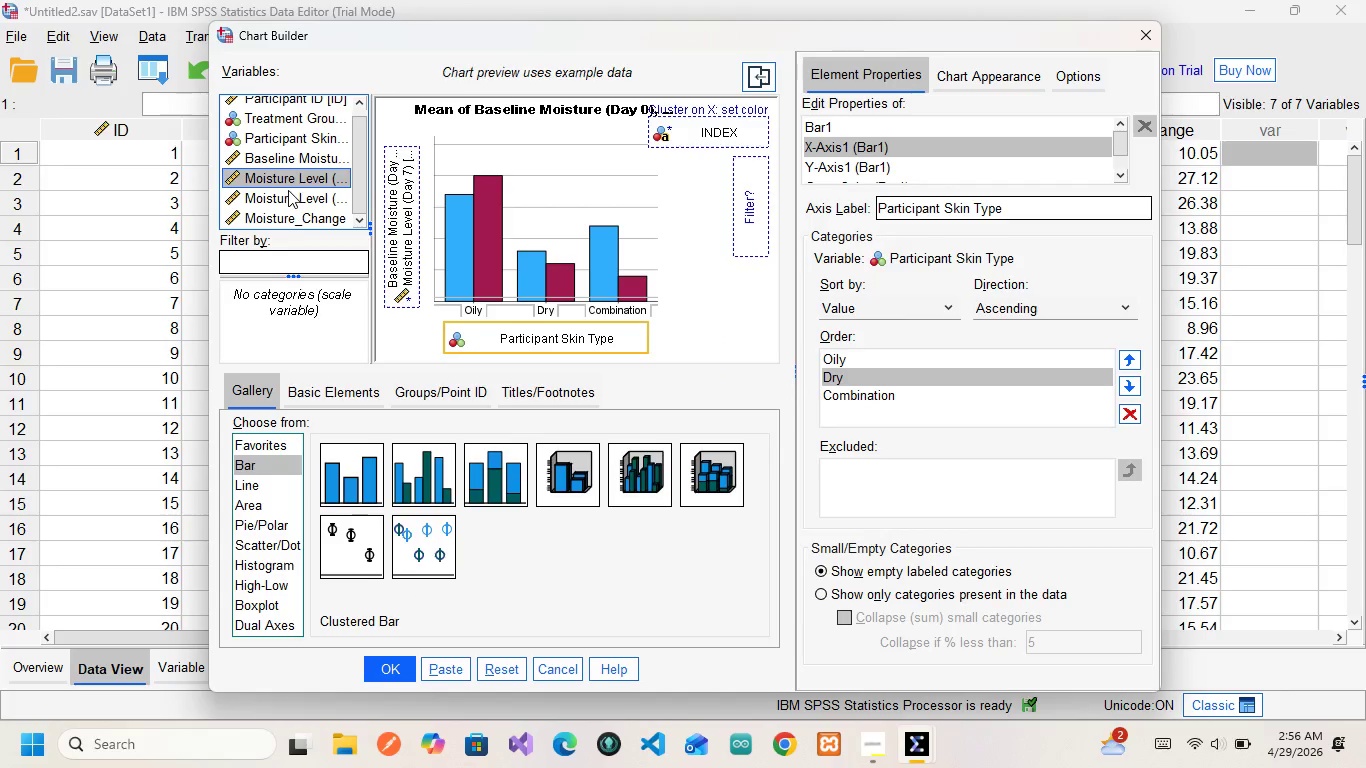 
left_click_drag(start_coordinate=[288, 190], to_coordinate=[399, 148])
 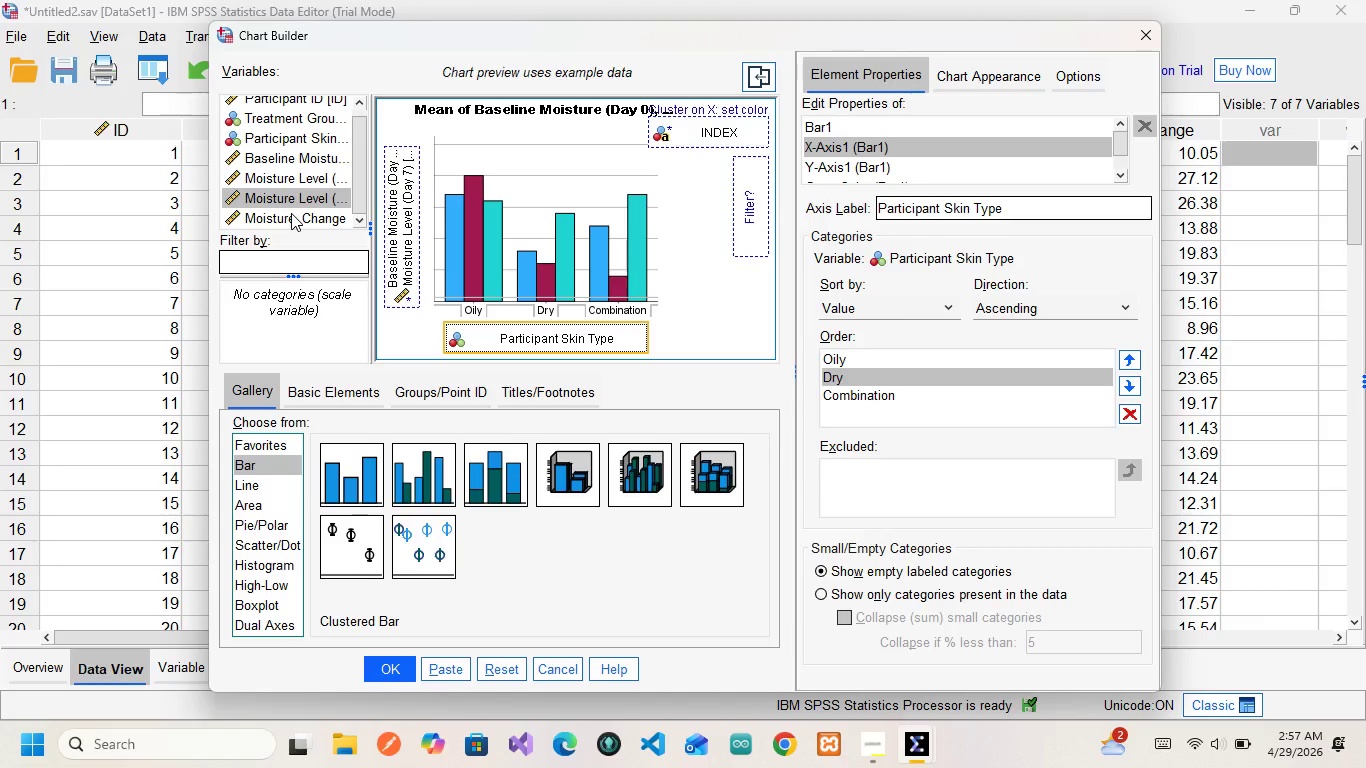 
scroll: coordinate [291, 213], scroll_direction: down, amount: 2.0
 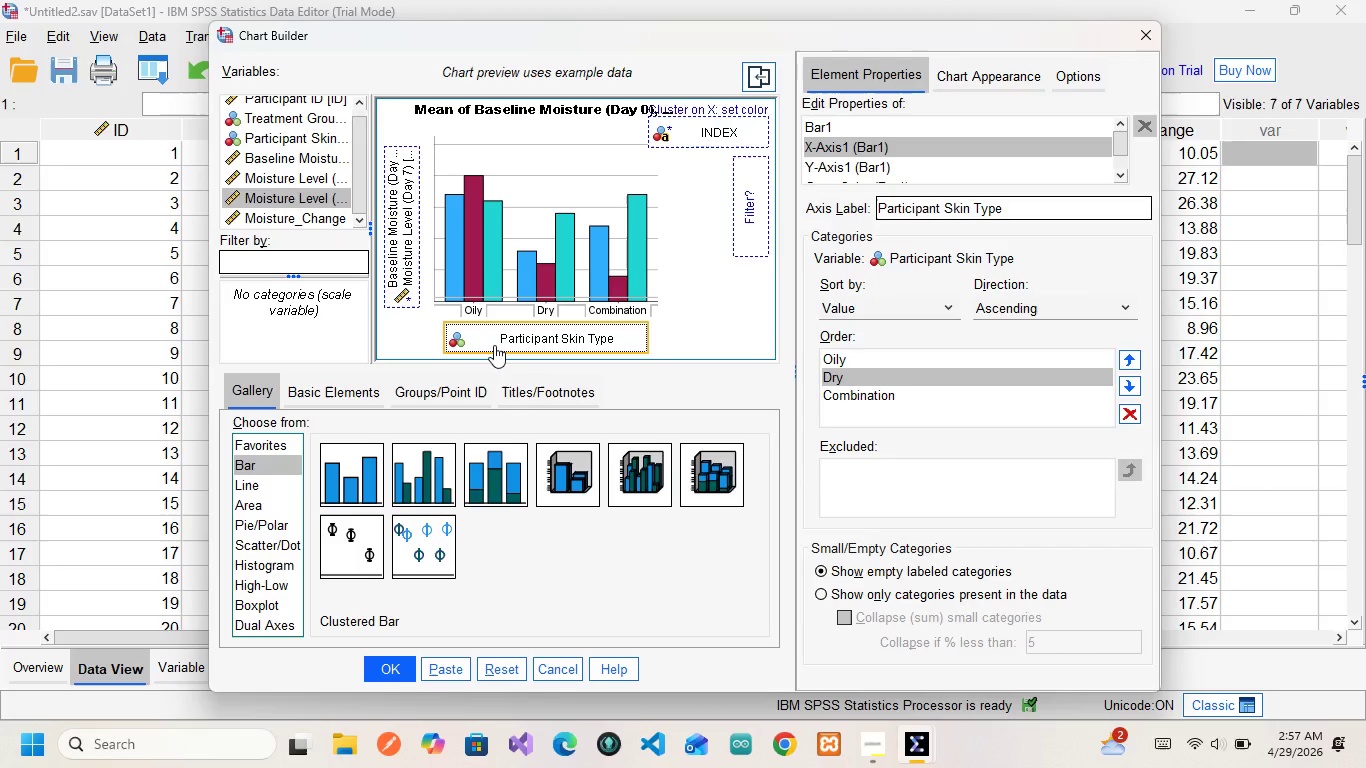 
wait(9.88)
 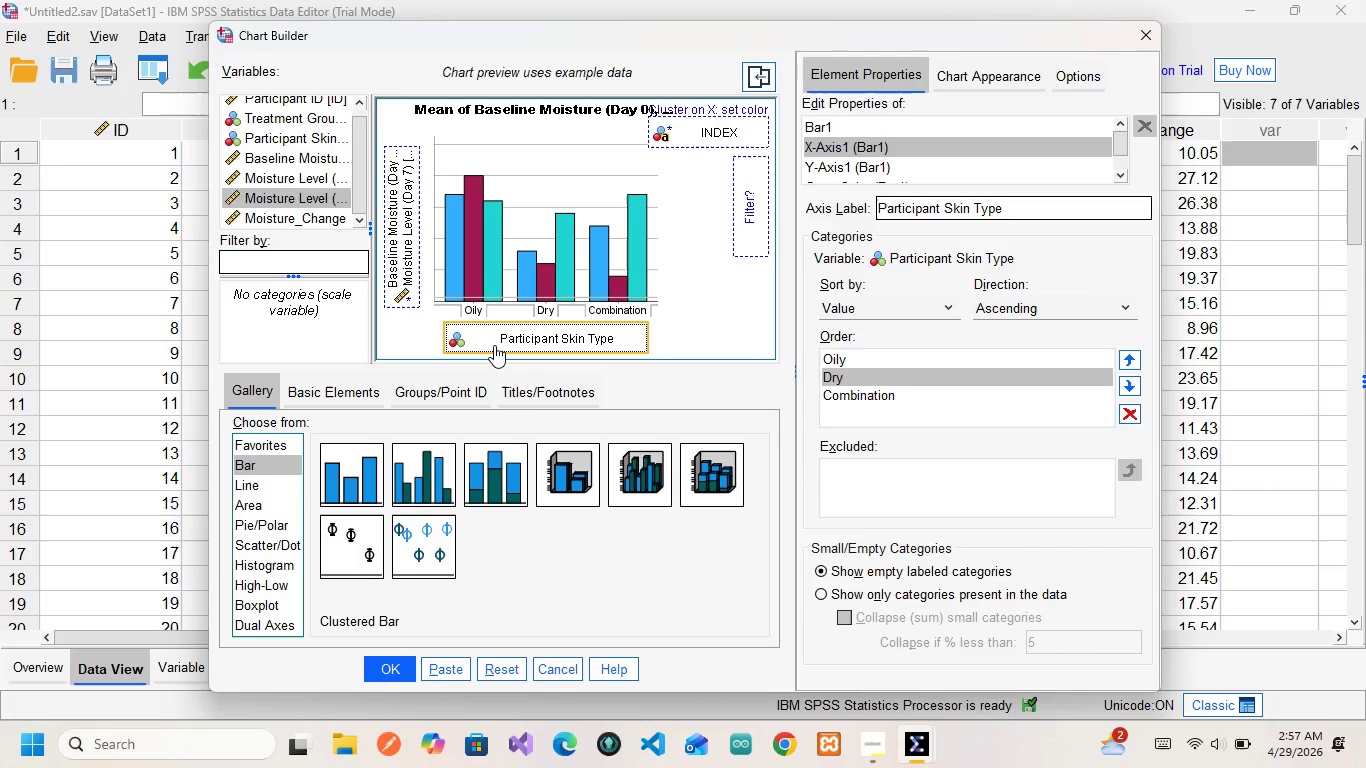 
left_click([291, 213])
 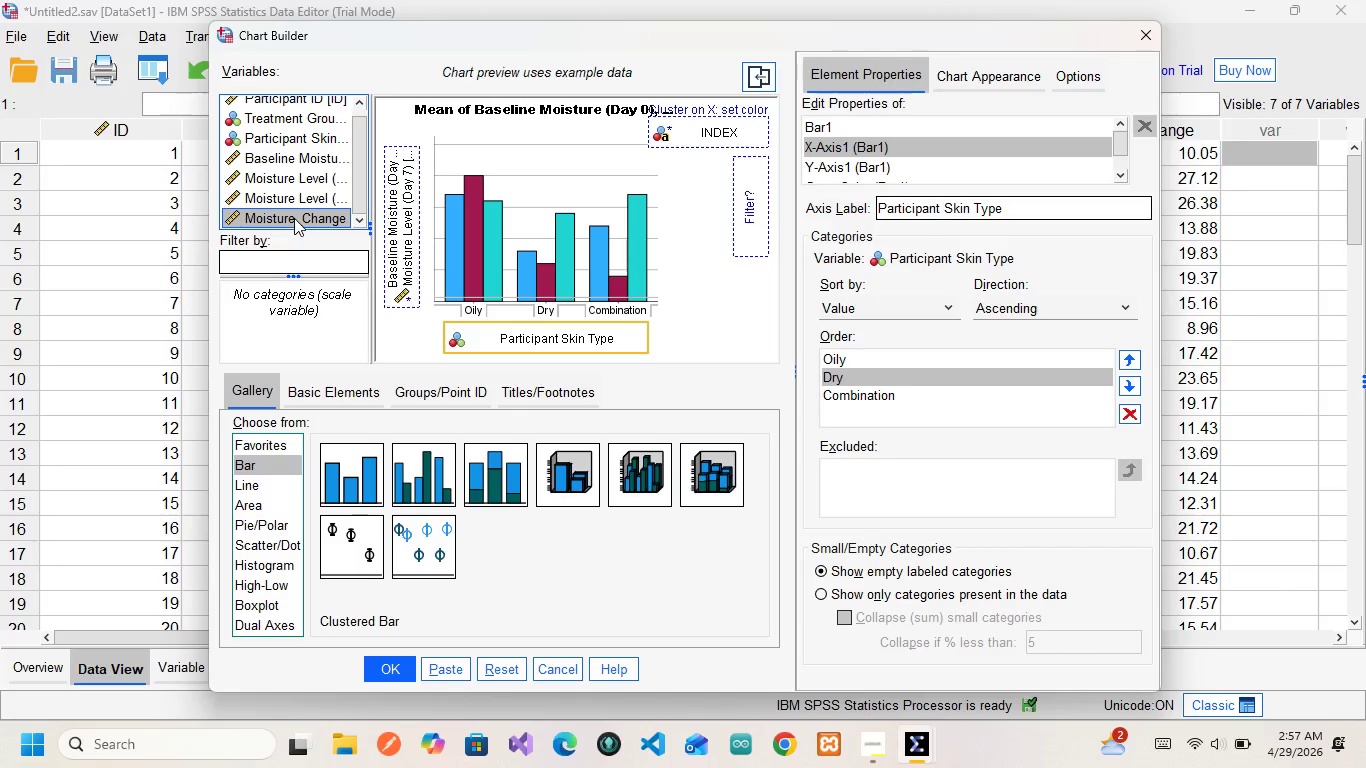 
left_click_drag(start_coordinate=[294, 218], to_coordinate=[516, 336])
 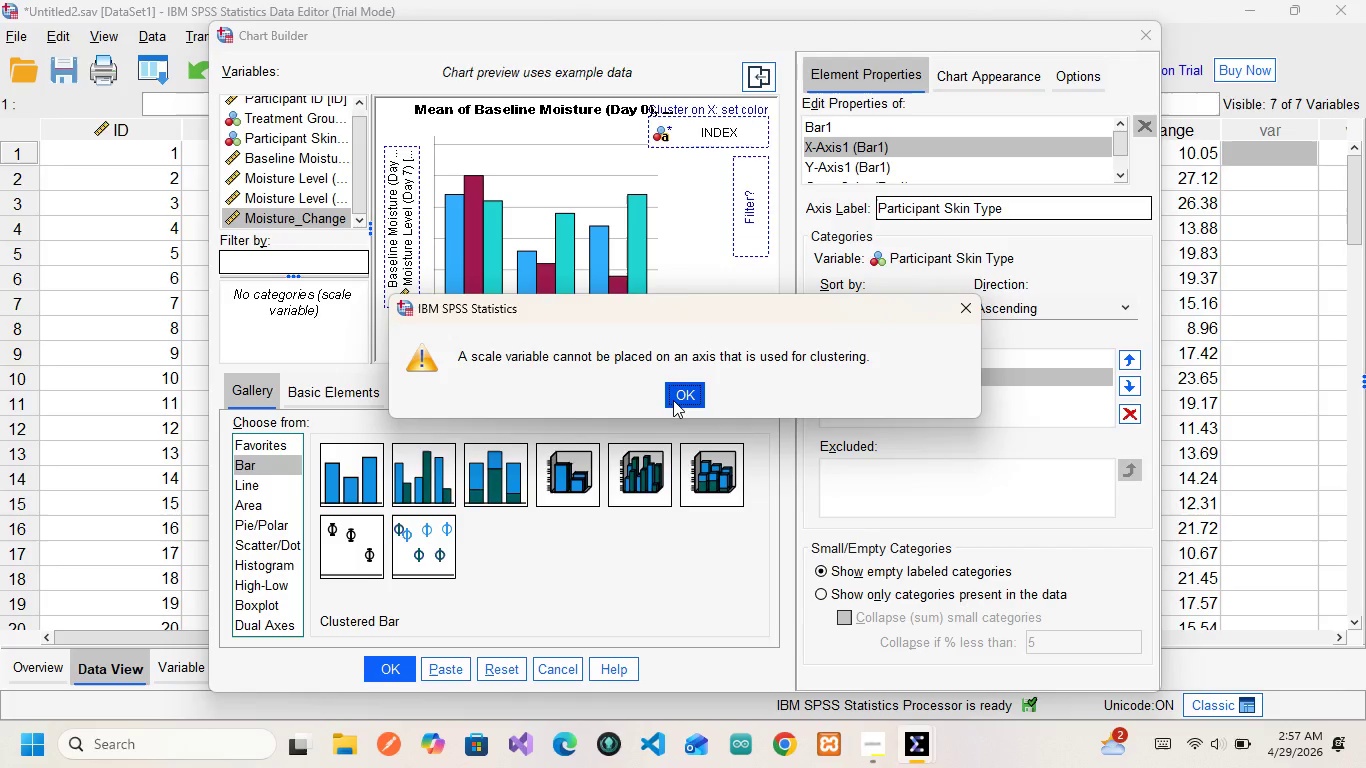 
left_click([673, 400])
 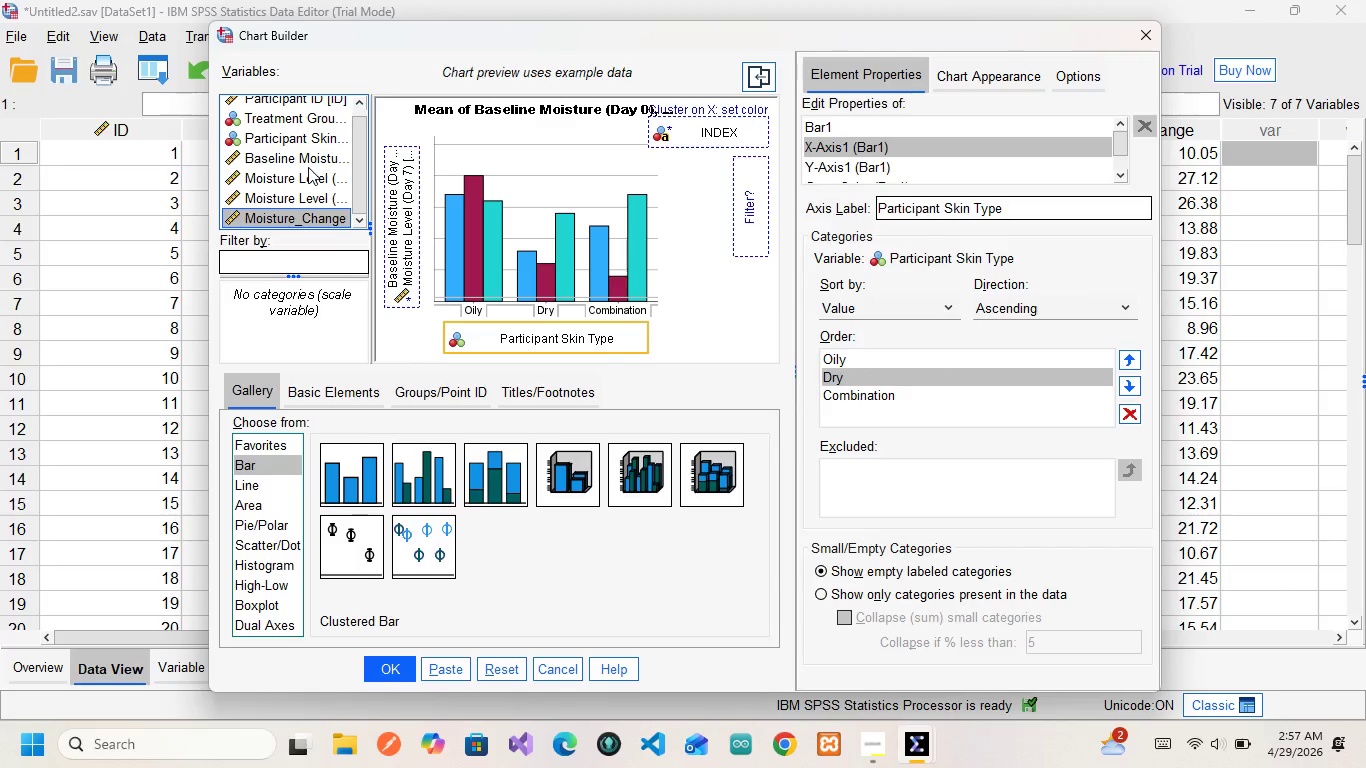 
scroll: coordinate [304, 153], scroll_direction: up, amount: 3.0
 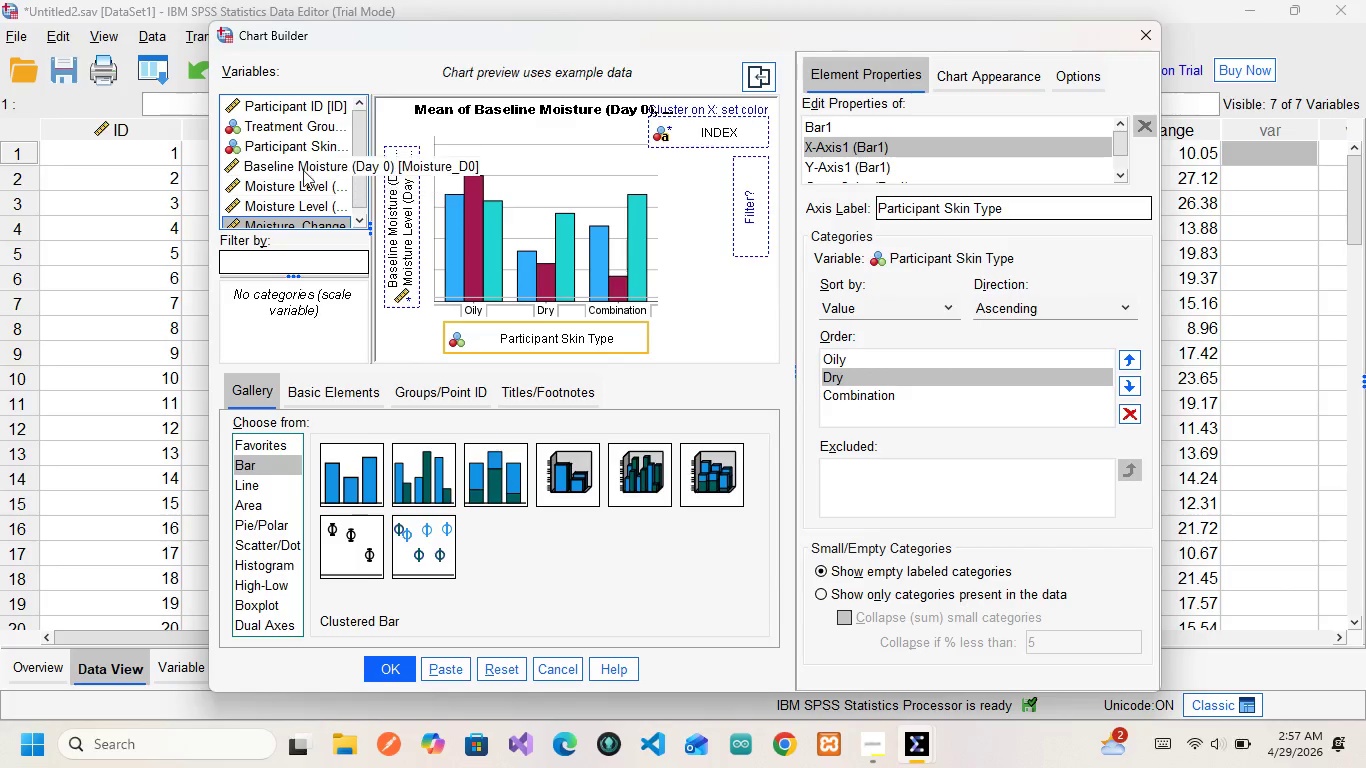 
scroll: coordinate [302, 165], scroll_direction: down, amount: 17.0
 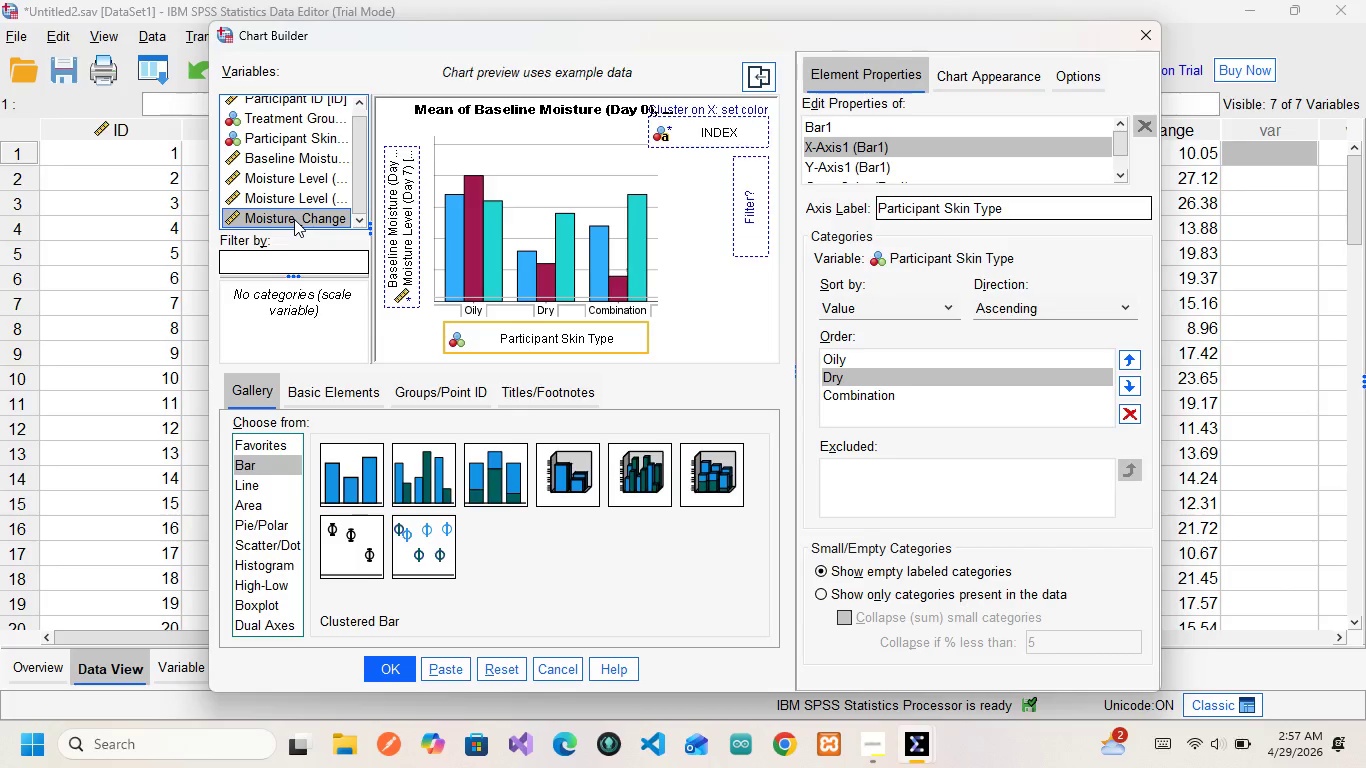 
left_click_drag(start_coordinate=[294, 219], to_coordinate=[492, 330])
 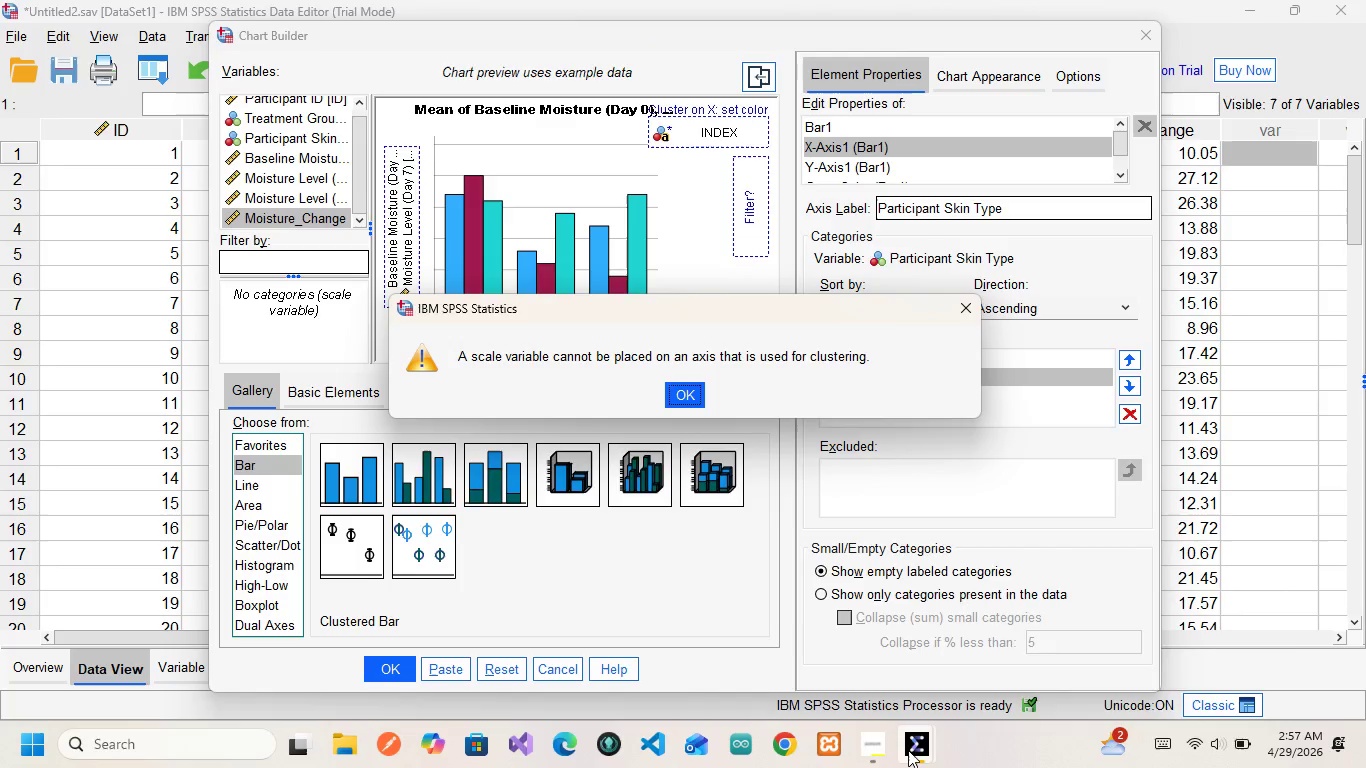 
left_click([748, 651])
 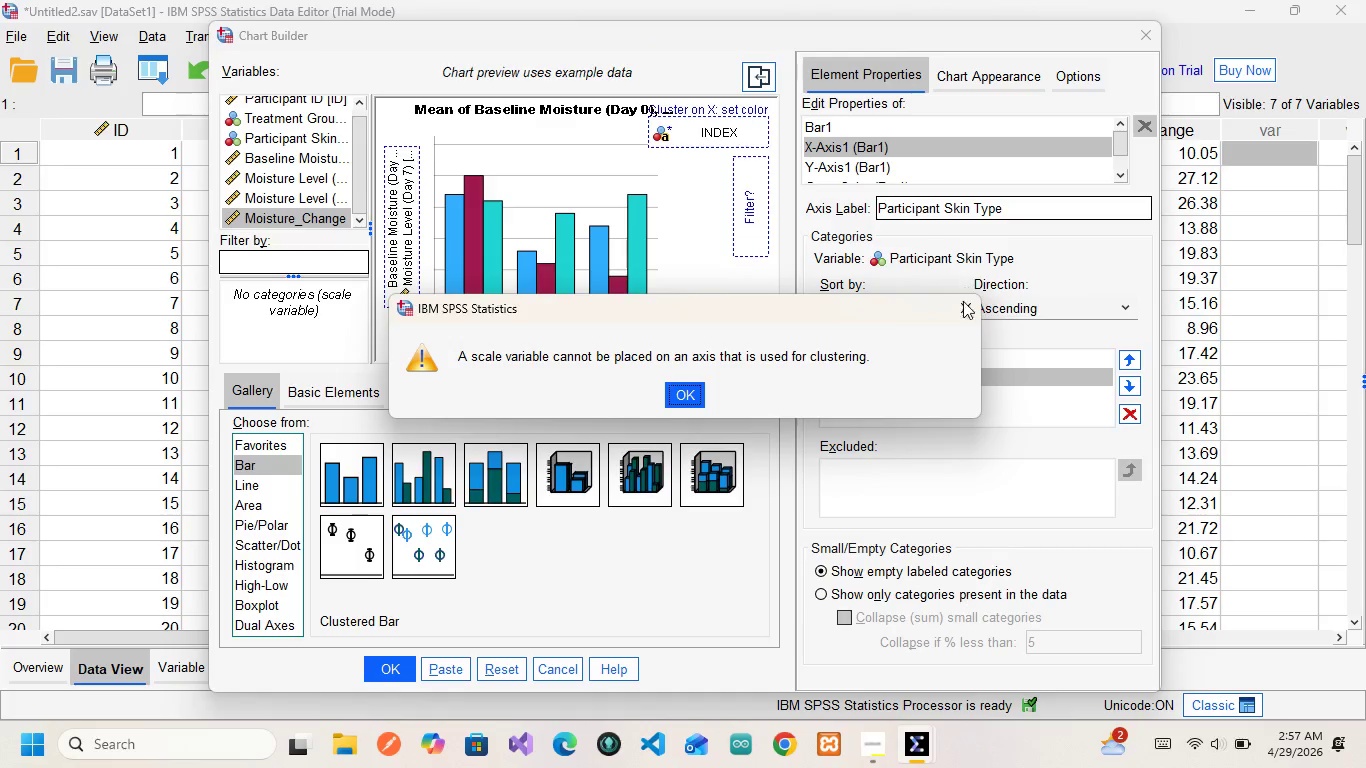 
left_click([960, 308])
 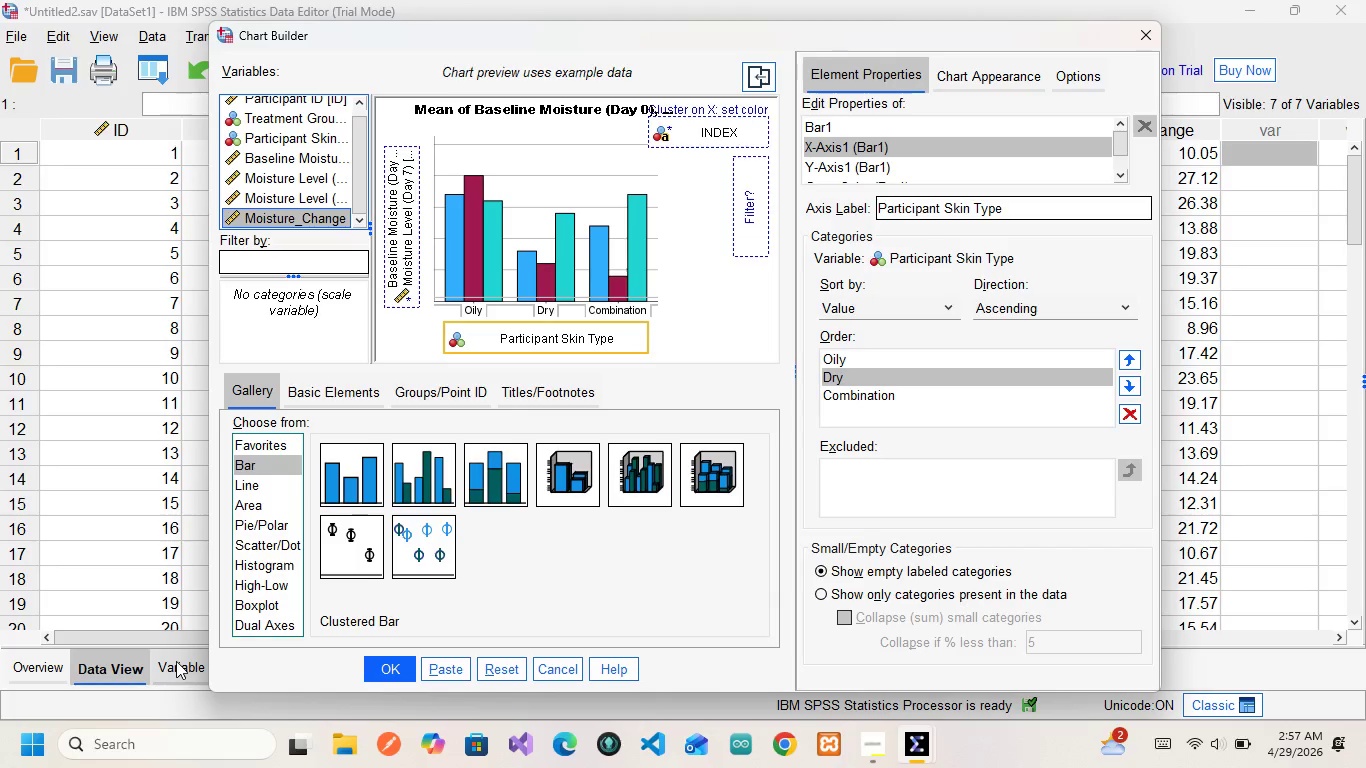 
left_click([176, 661])
 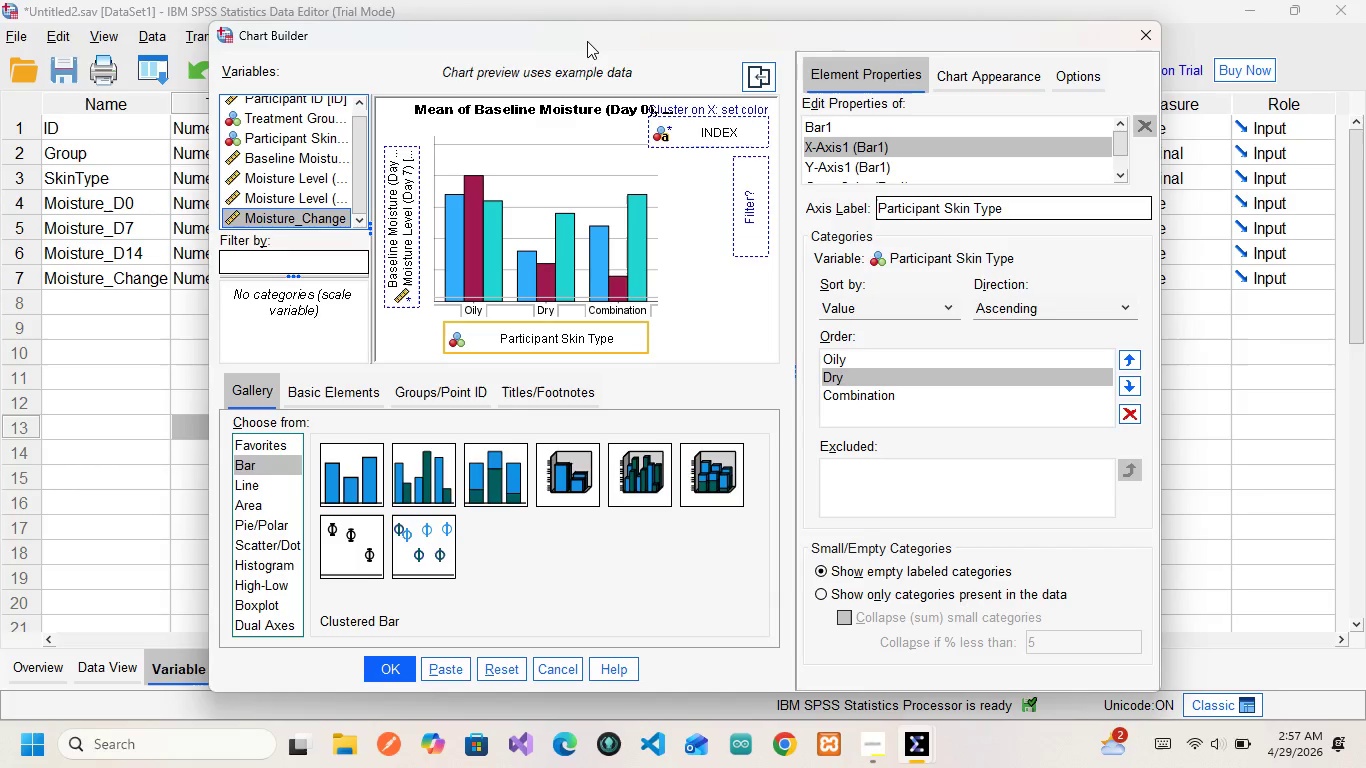 
left_click_drag(start_coordinate=[586, 37], to_coordinate=[645, 351])
 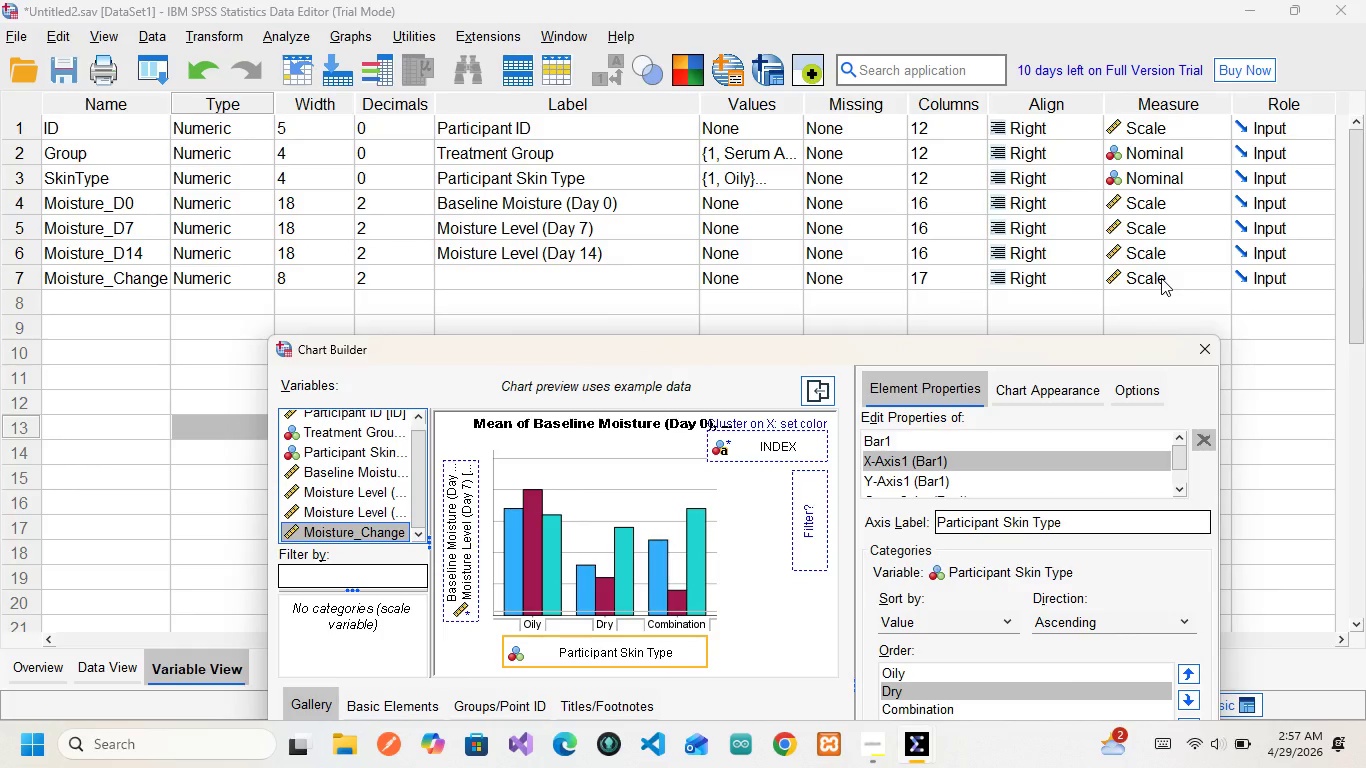 
left_click([1161, 278])
 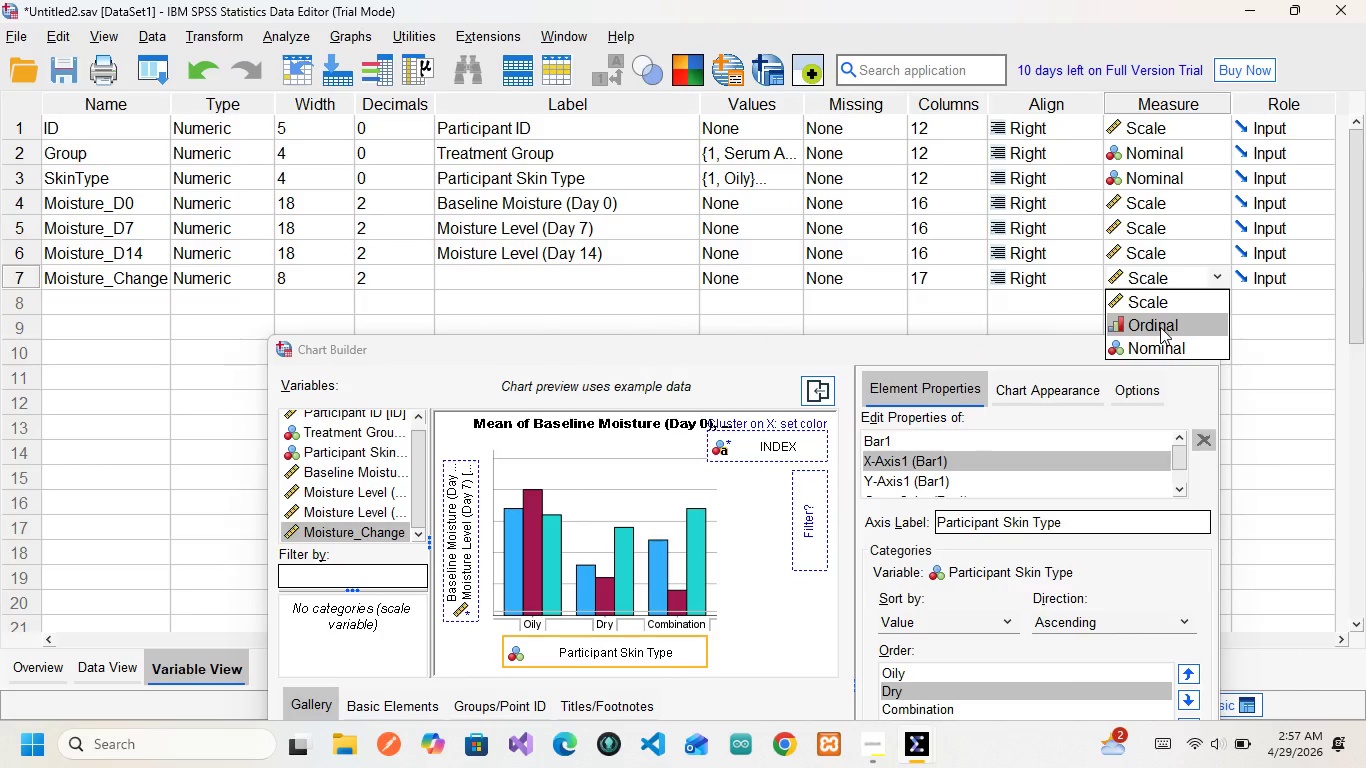 
left_click([1160, 327])
 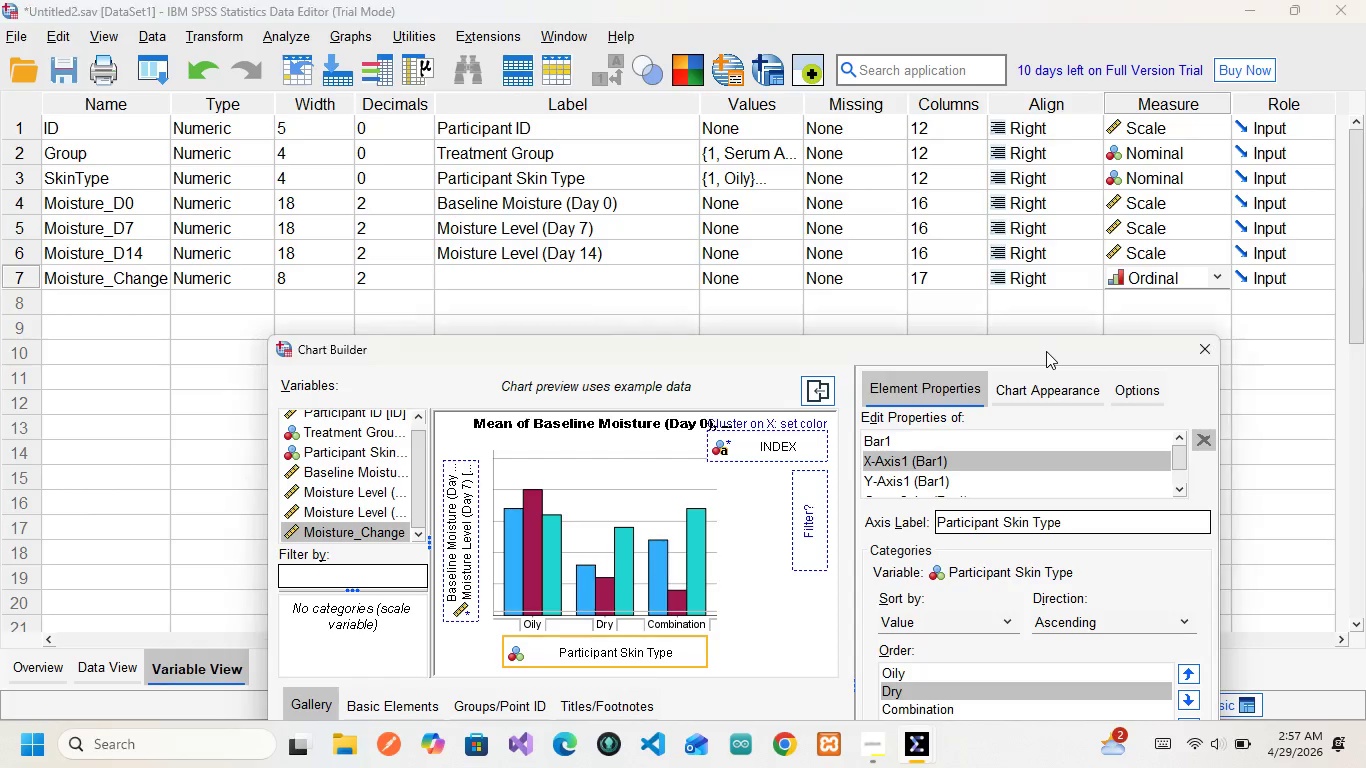 
left_click_drag(start_coordinate=[1046, 351], to_coordinate=[1005, 172])
 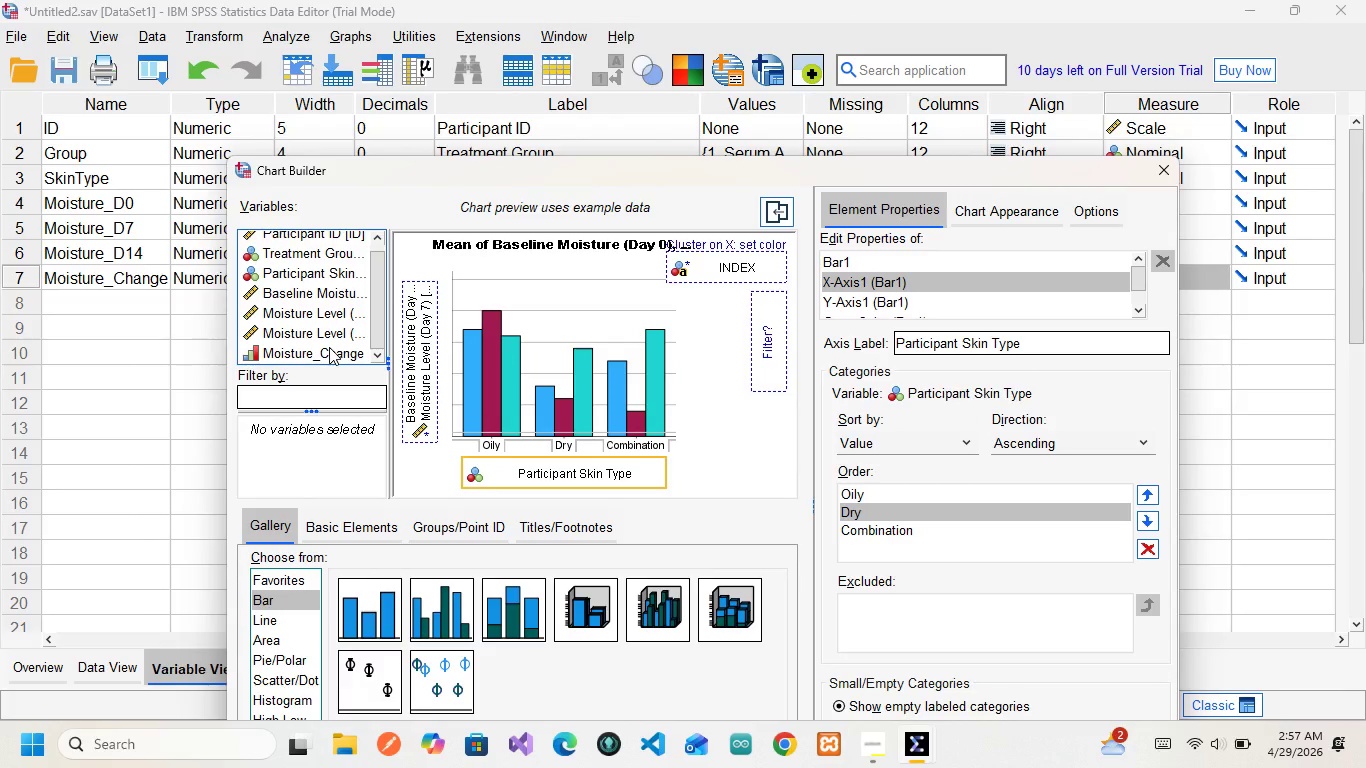 
left_click_drag(start_coordinate=[329, 347], to_coordinate=[504, 466])
 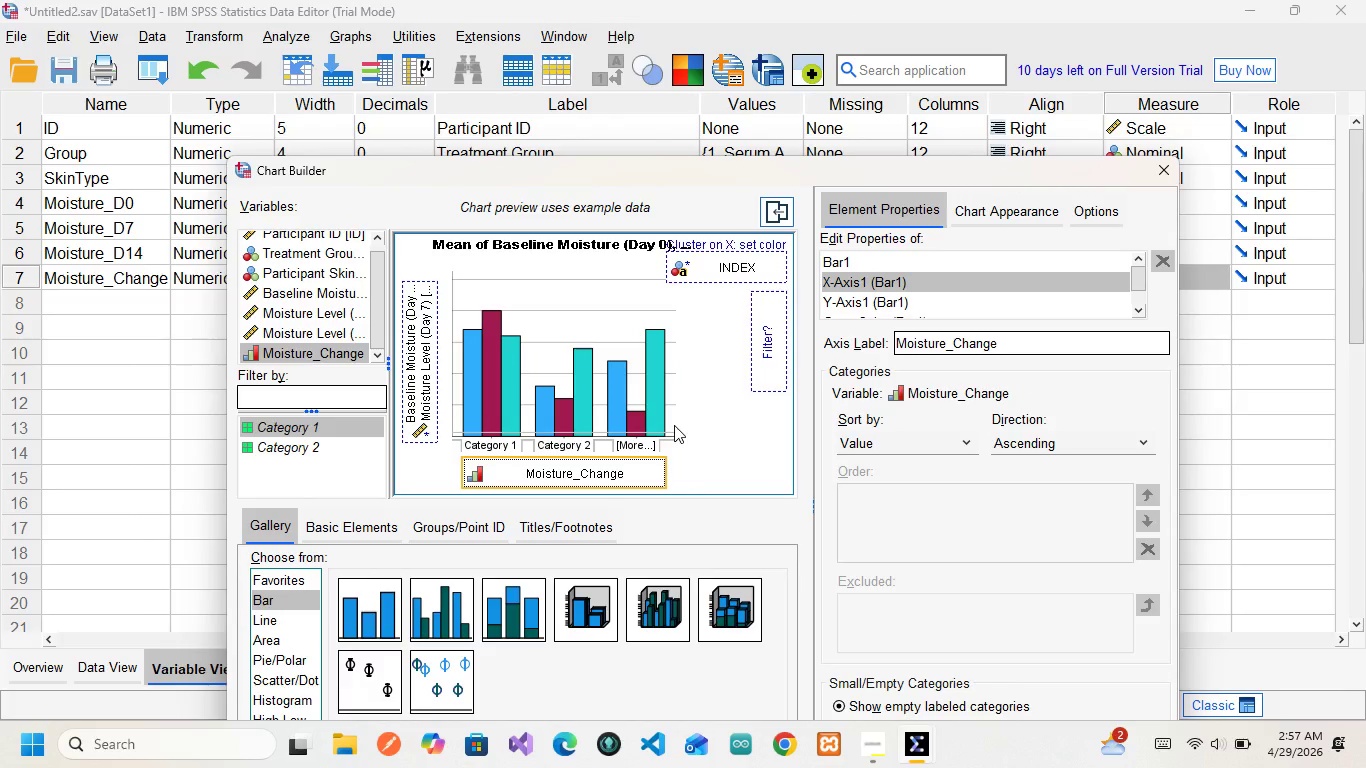 
scroll: coordinate [673, 425], scroll_direction: down, amount: 7.0
 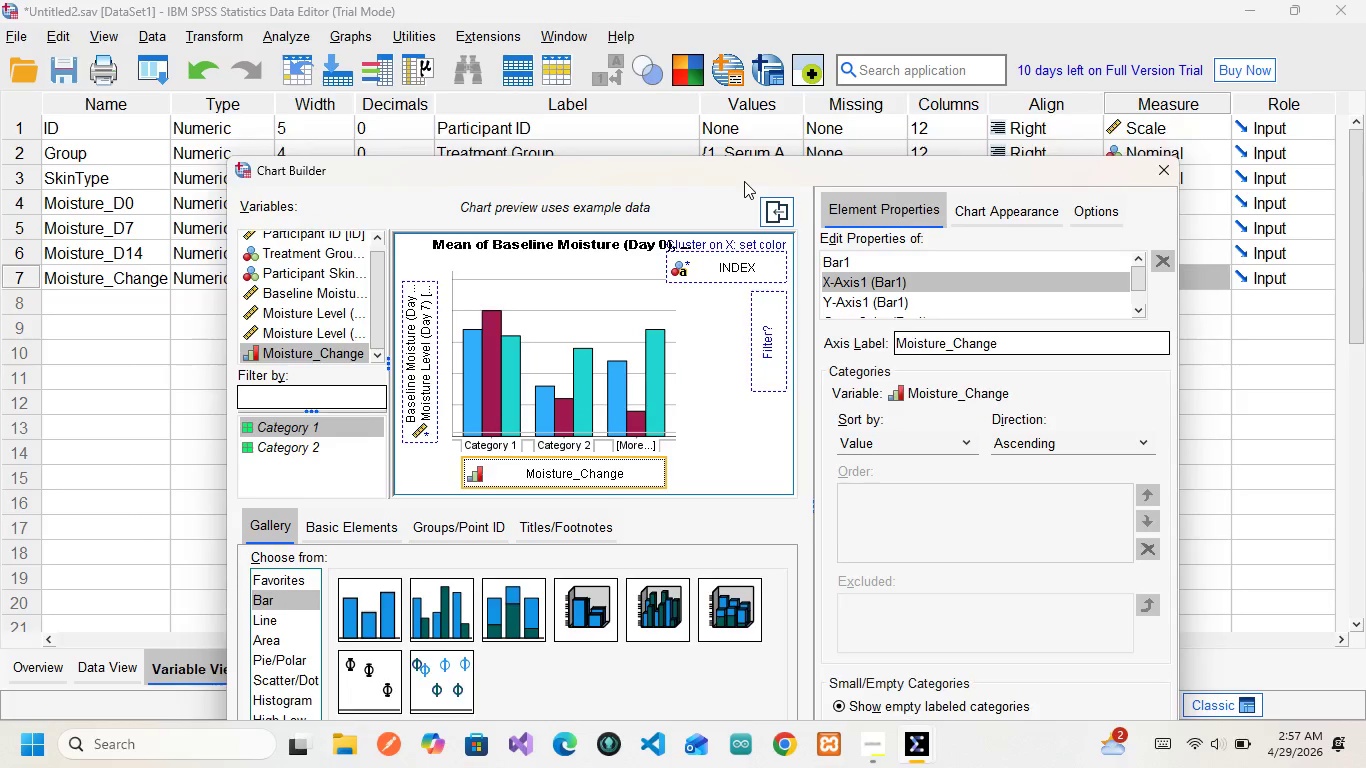 
left_click_drag(start_coordinate=[744, 181], to_coordinate=[727, 70])
 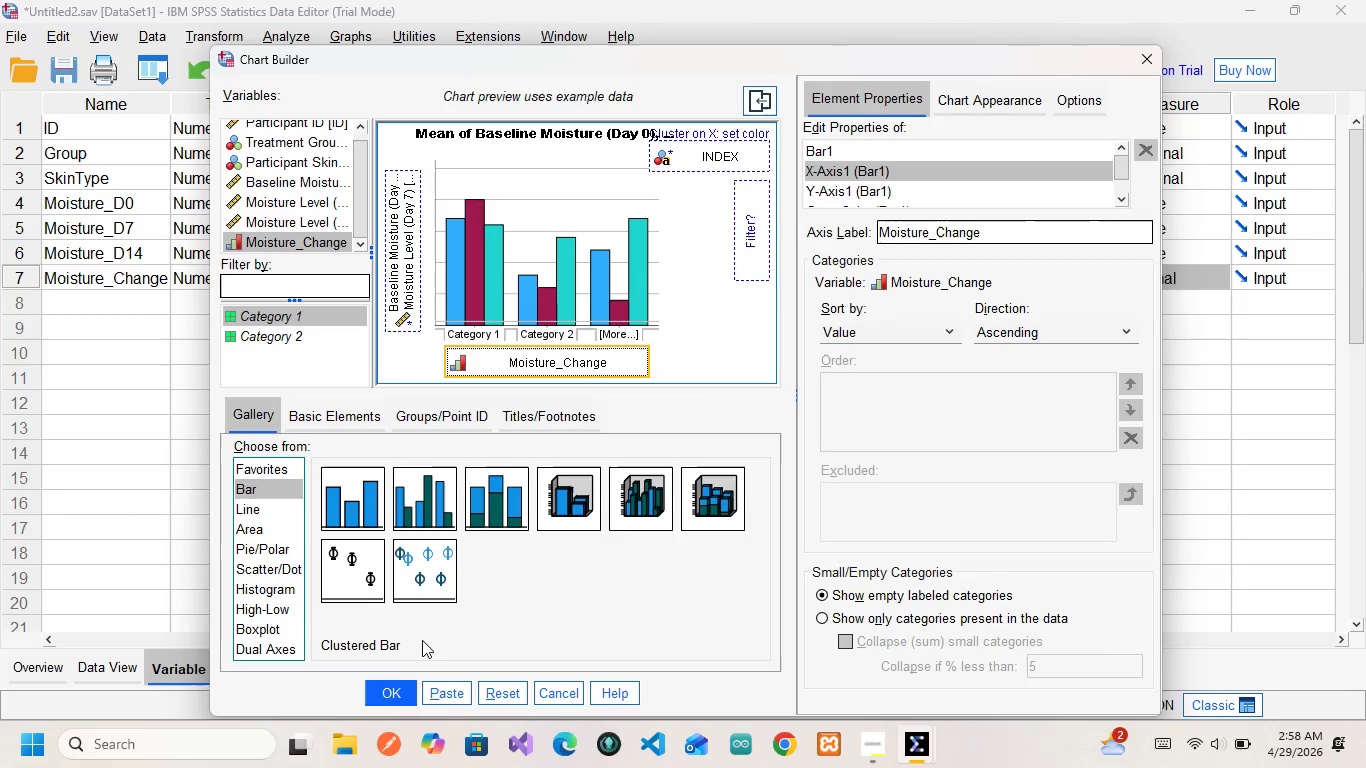 
mouse_move([361, 735])
 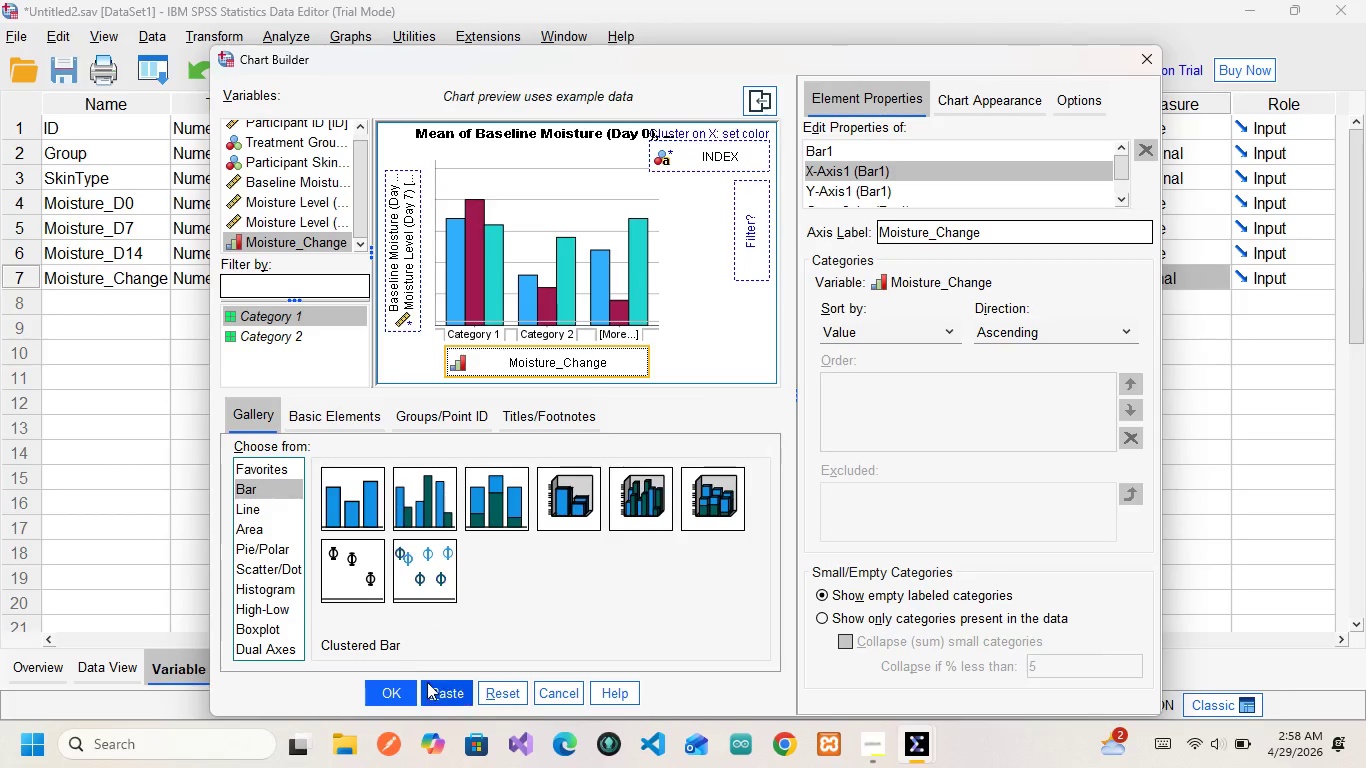 
left_click([448, 693])
 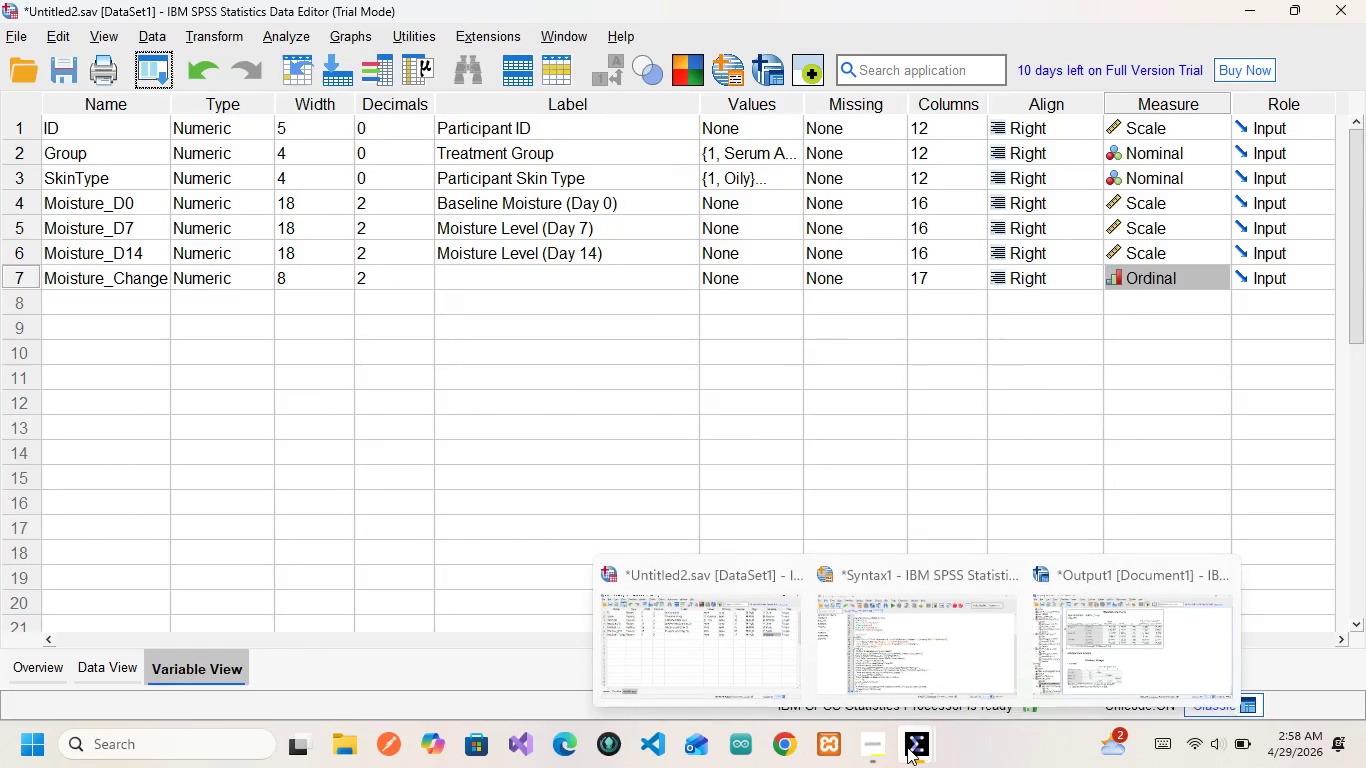 
left_click([979, 649])
 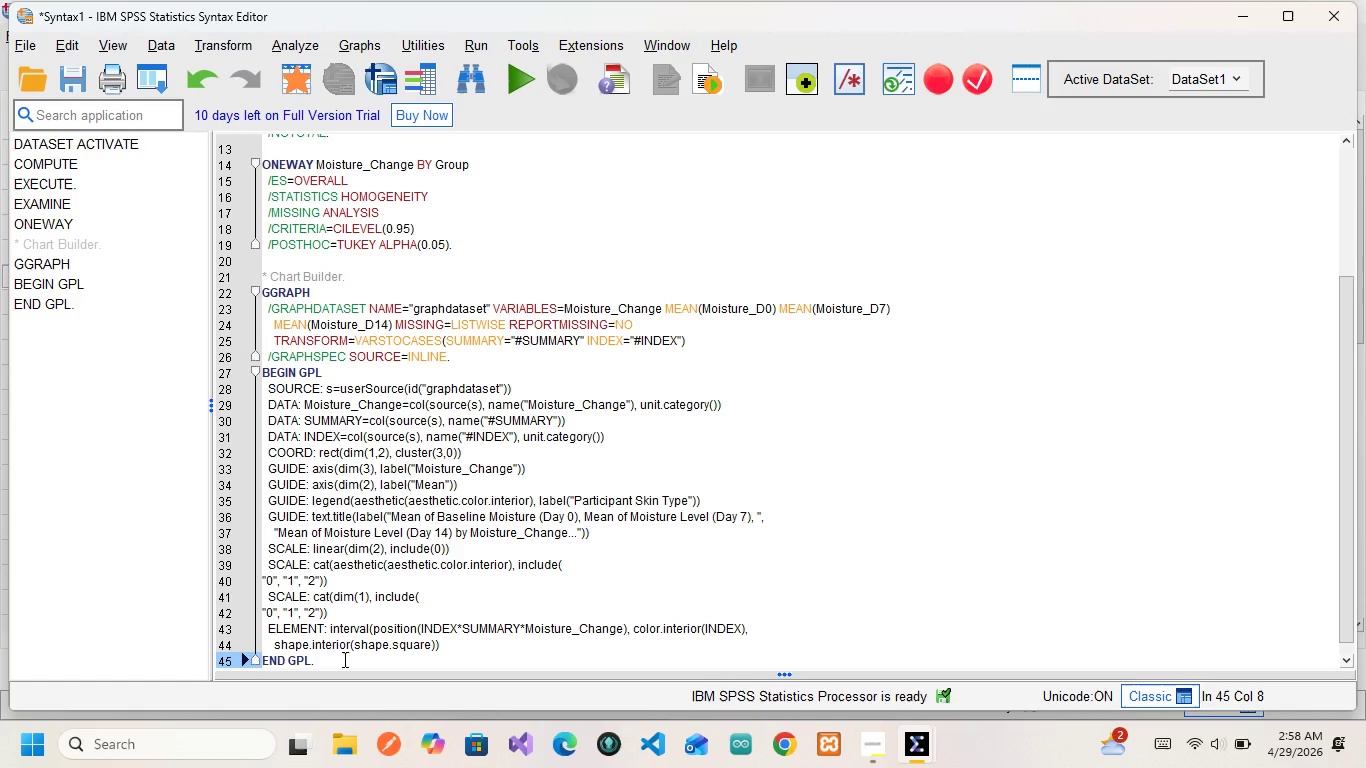 
left_click_drag(start_coordinate=[343, 659], to_coordinate=[264, 278])
 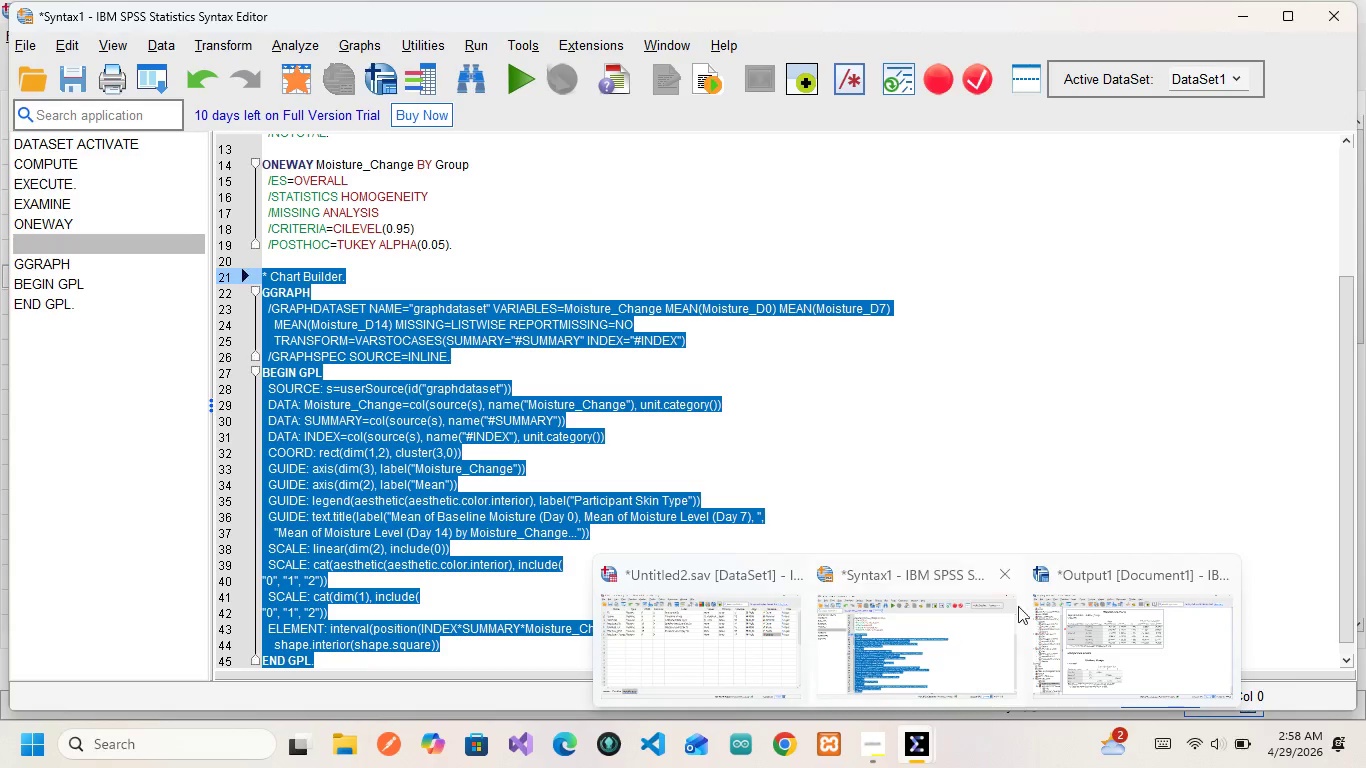 
left_click([1094, 640])
 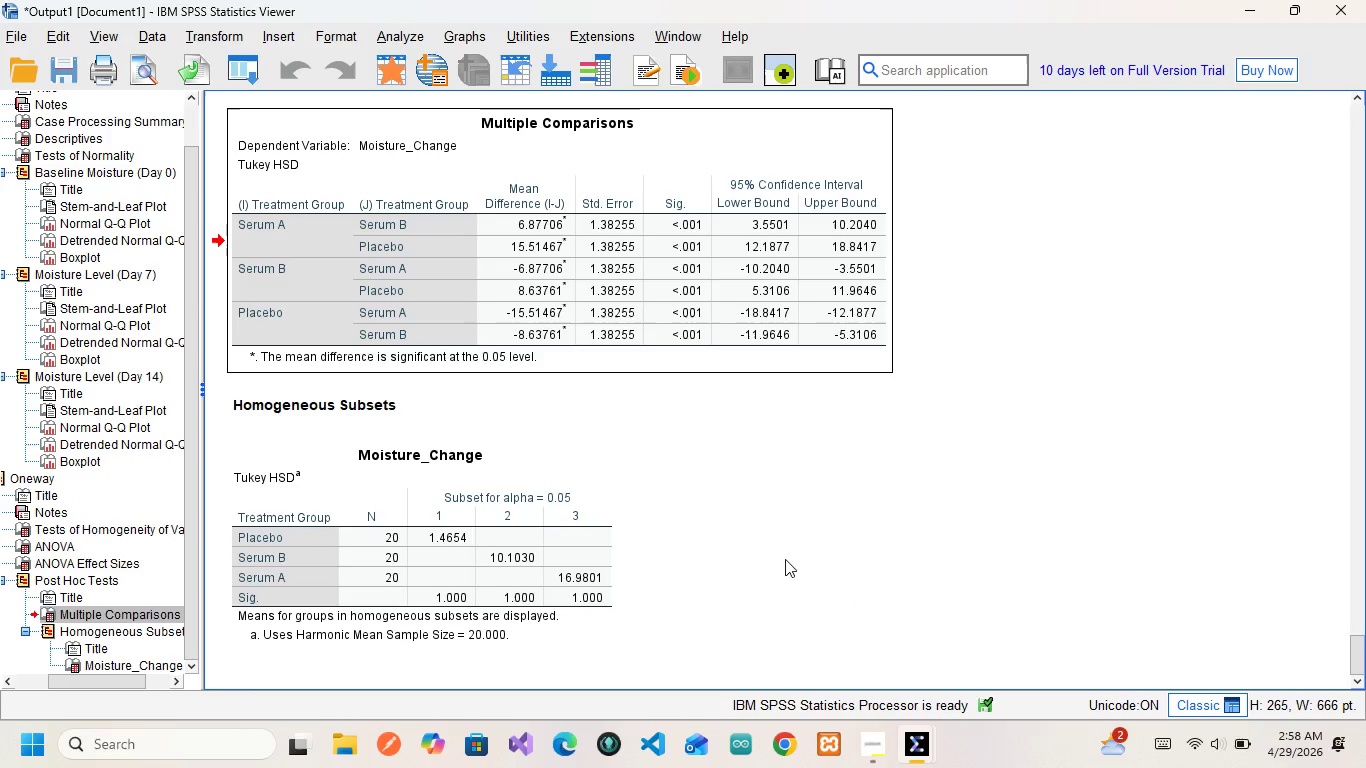 
scroll: coordinate [676, 503], scroll_direction: down, amount: 25.0
 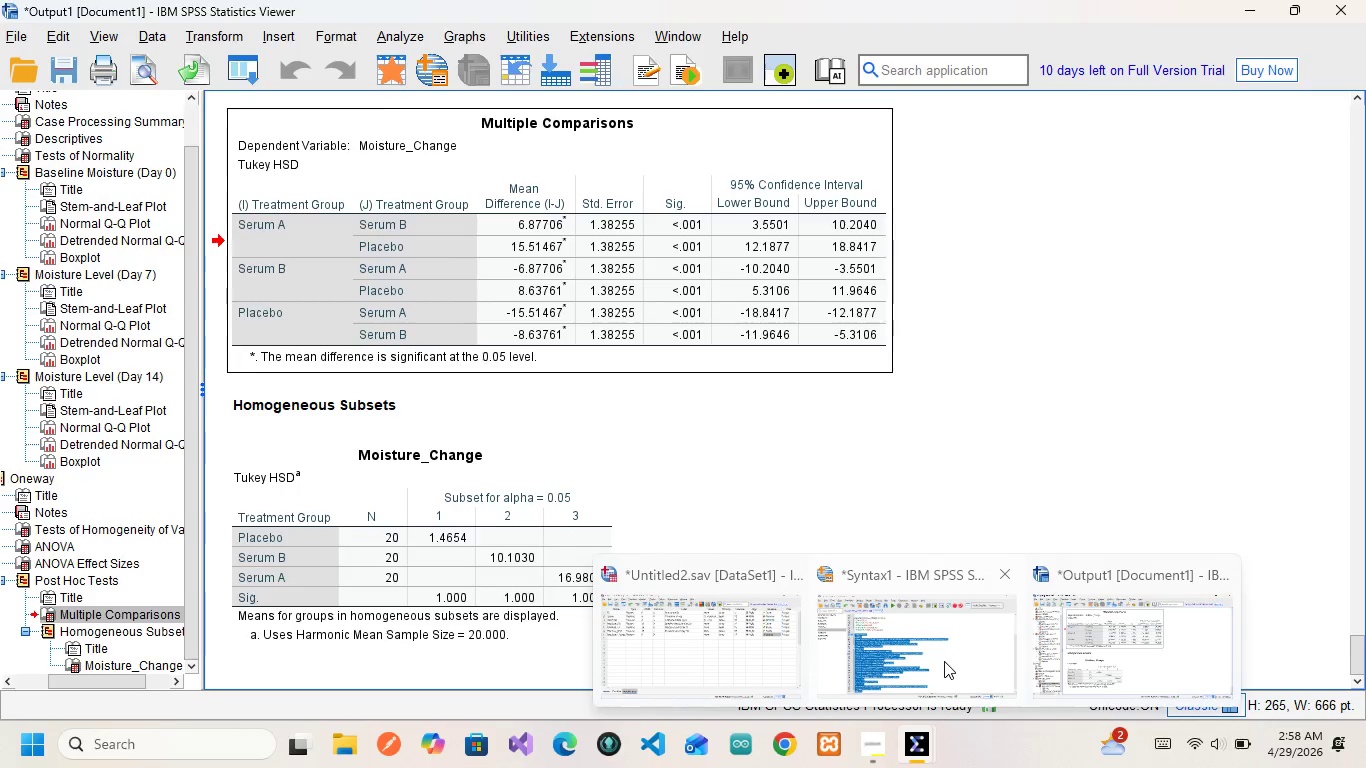 
left_click([944, 661])
 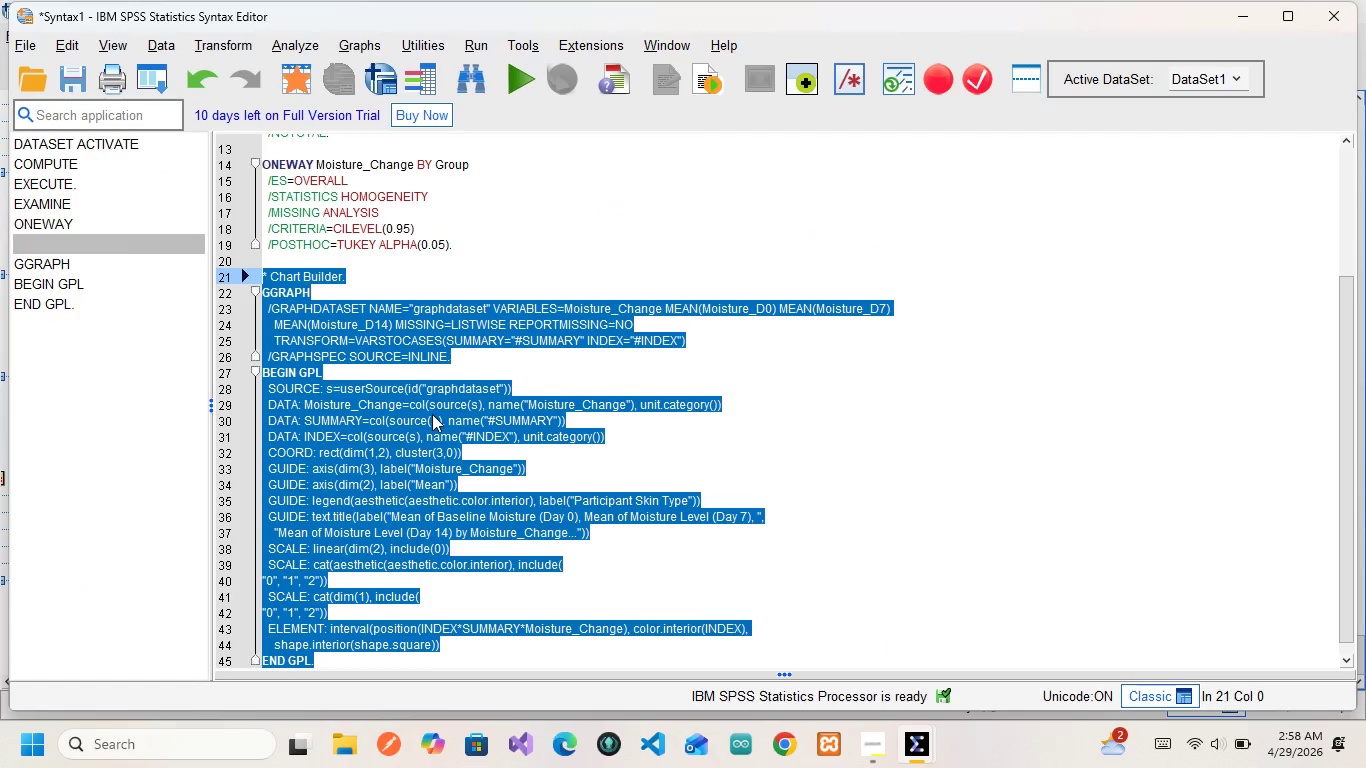 
right_click([432, 414])
 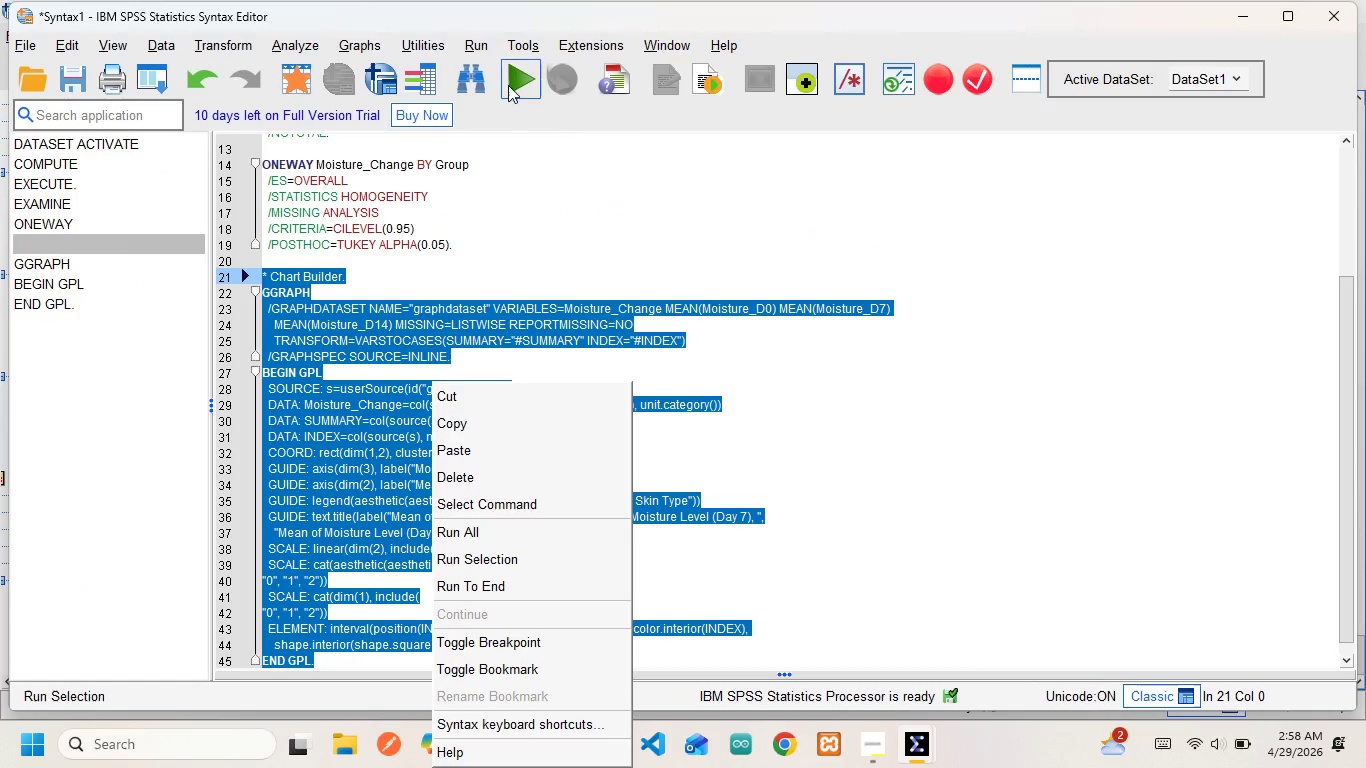 
left_click([508, 84])
 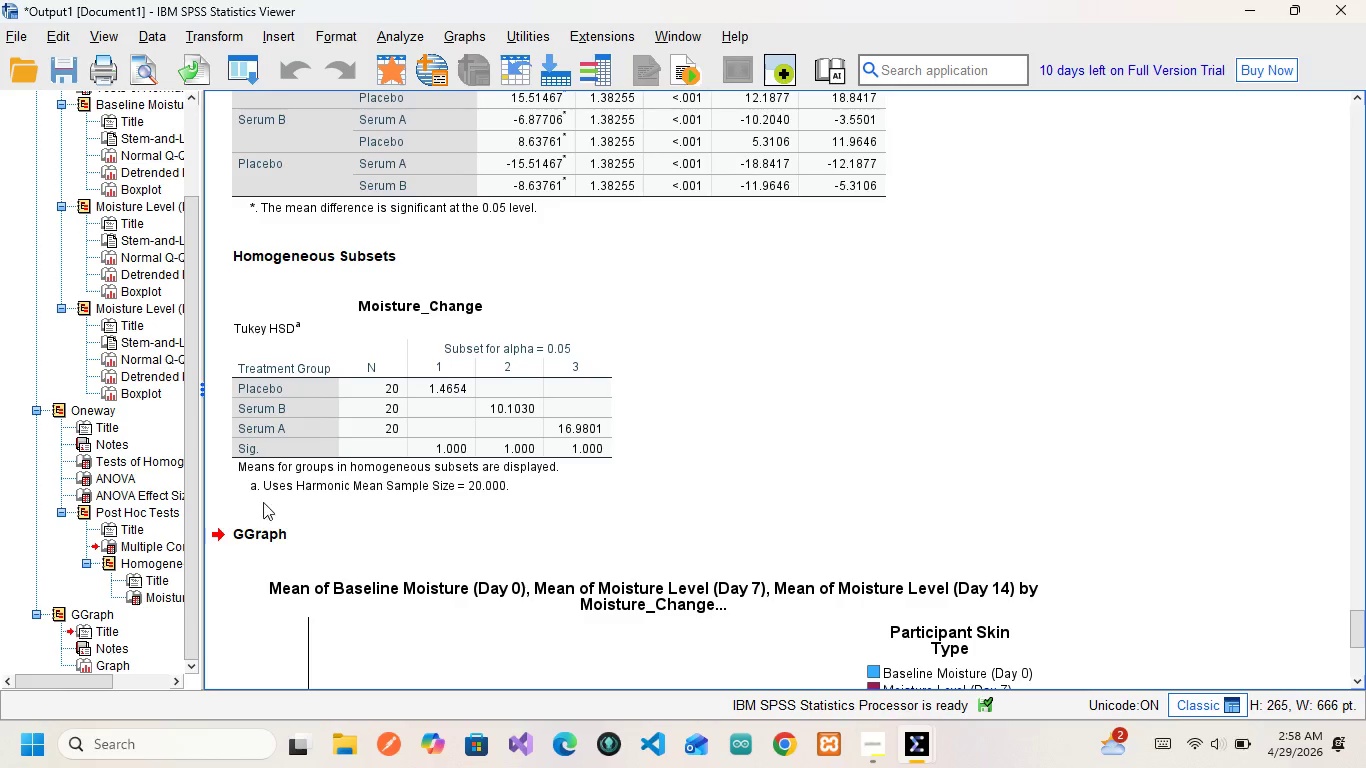 
scroll: coordinate [379, 378], scroll_direction: down, amount: 5.0
 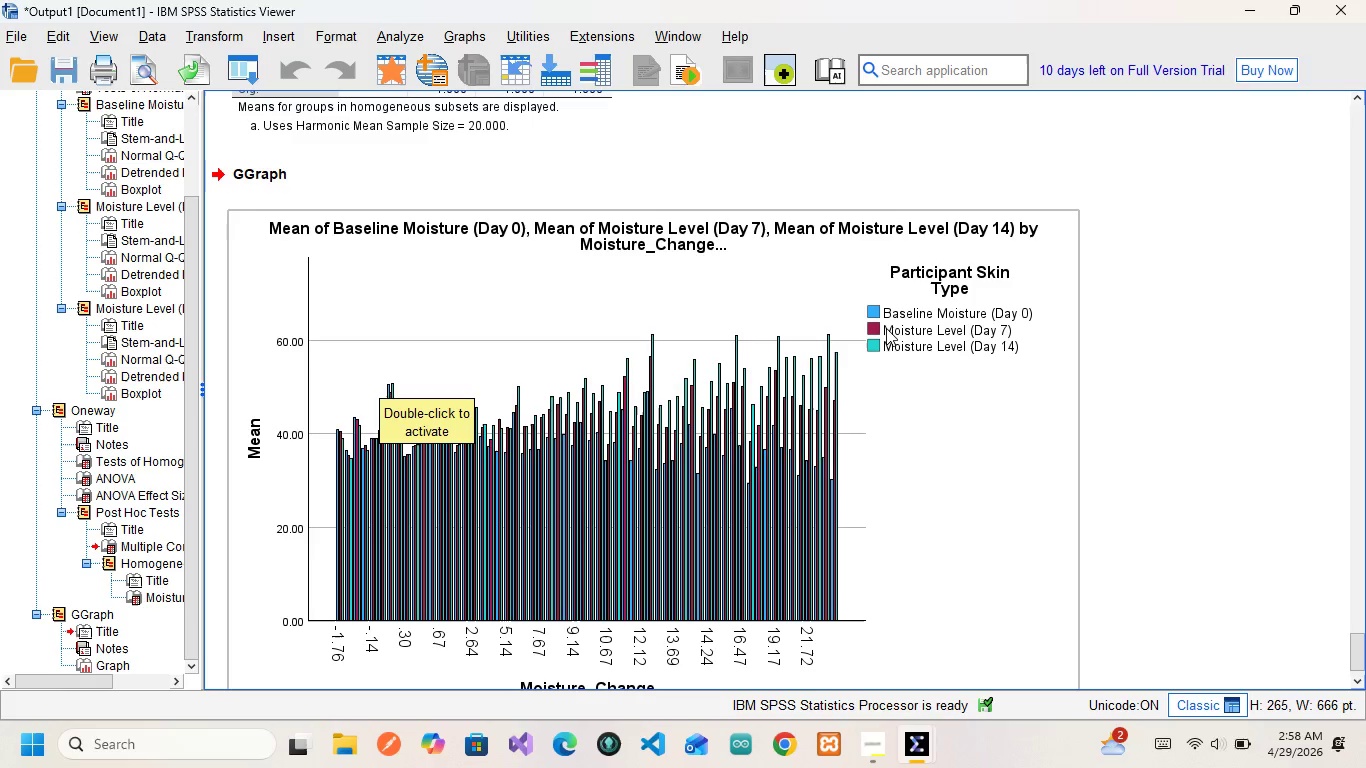 
hold_key(key=ControlLeft, duration=0.8)
scroll: coordinate [680, 517], scroll_direction: down, amount: 1.0
 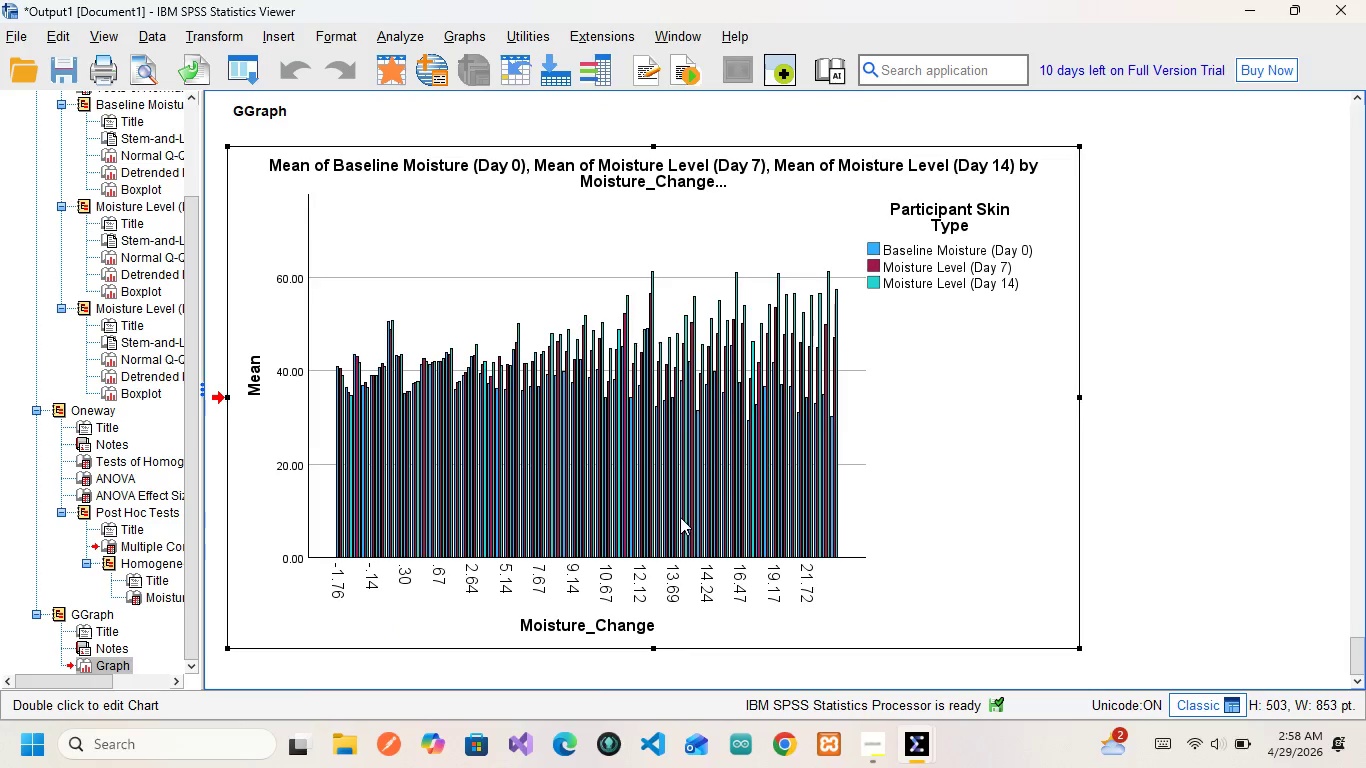 
left_click([680, 517])
 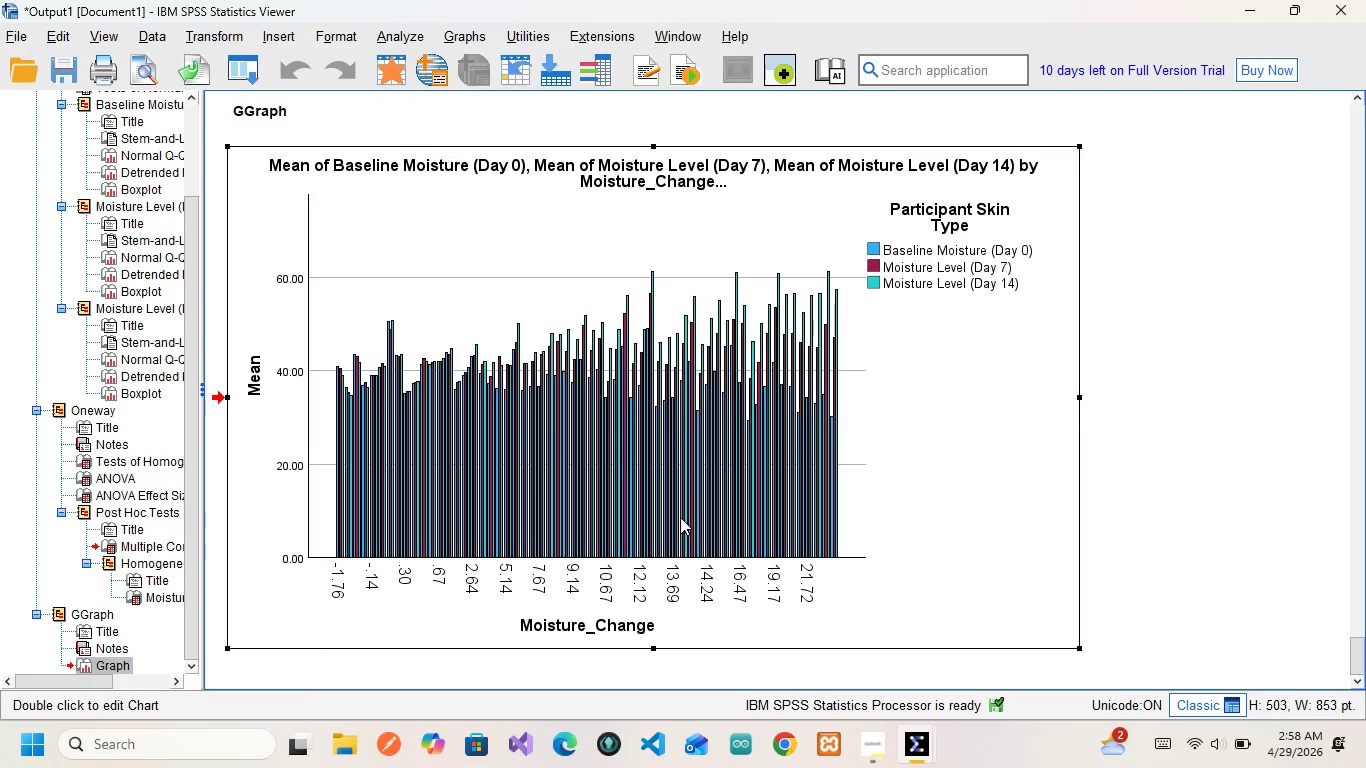 
left_click([680, 517])
 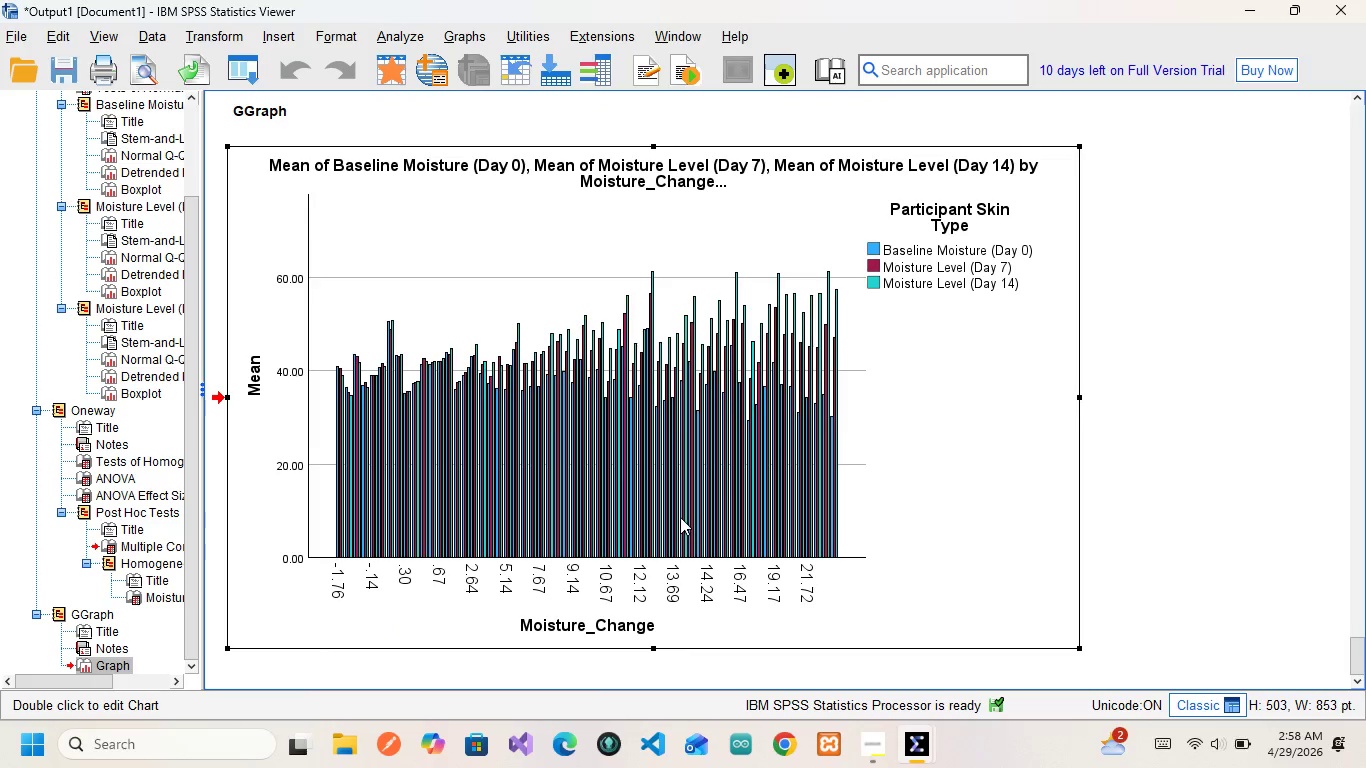 
double_click([680, 517])
 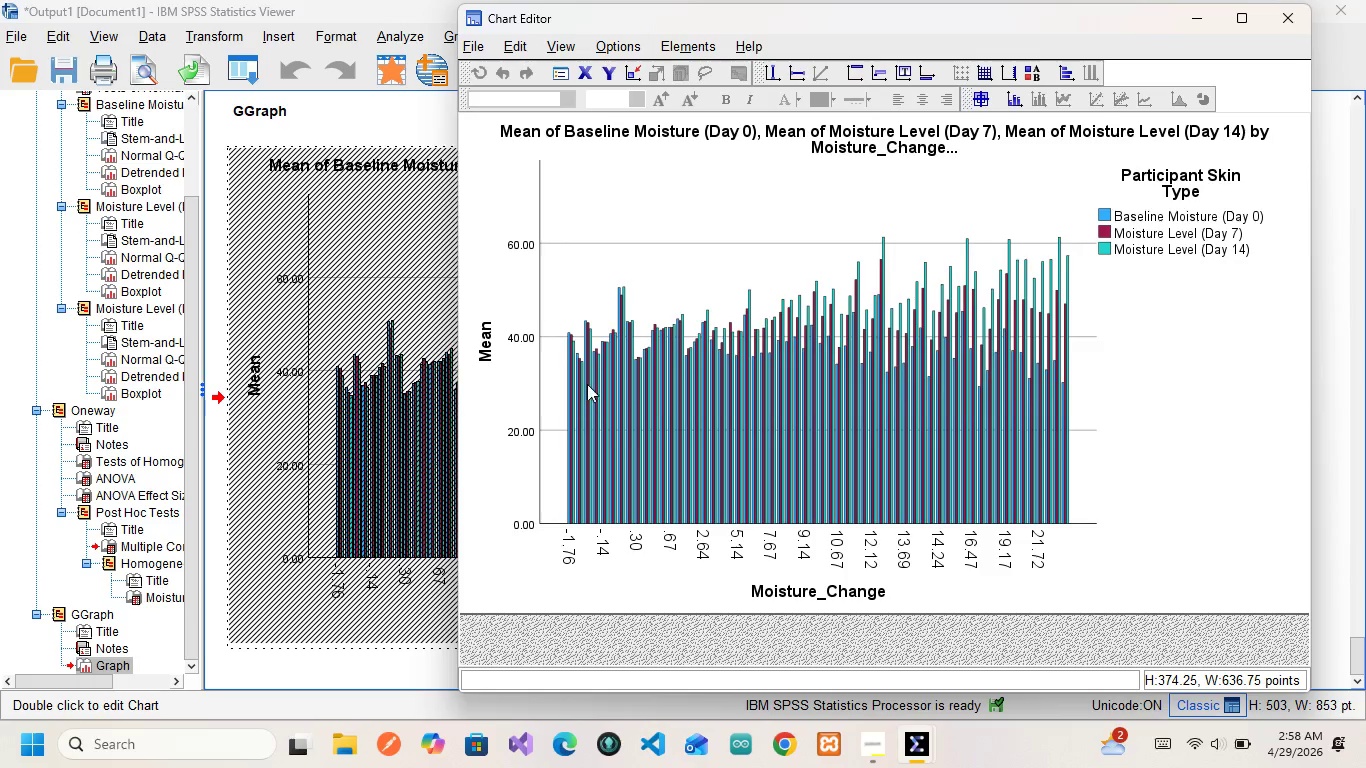 
wait(9.22)
 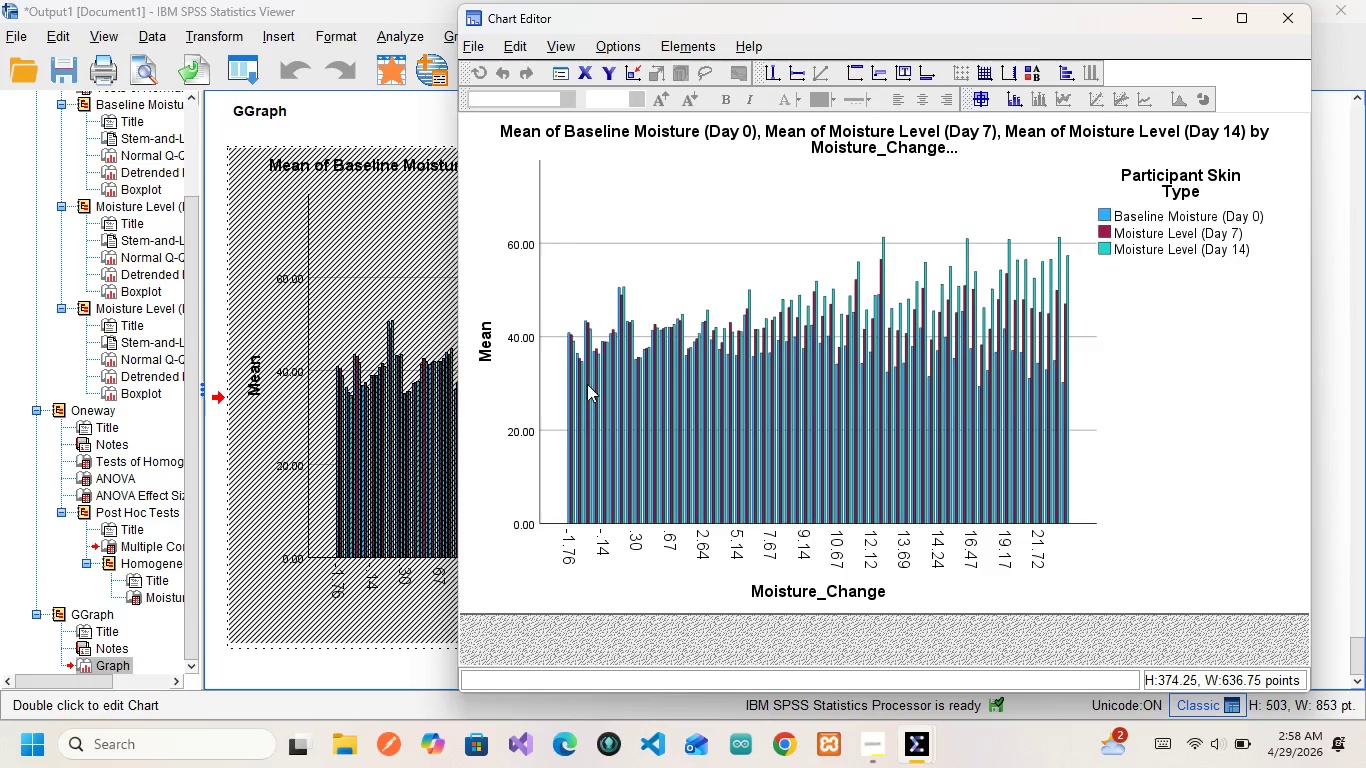 
left_click([986, 96])
 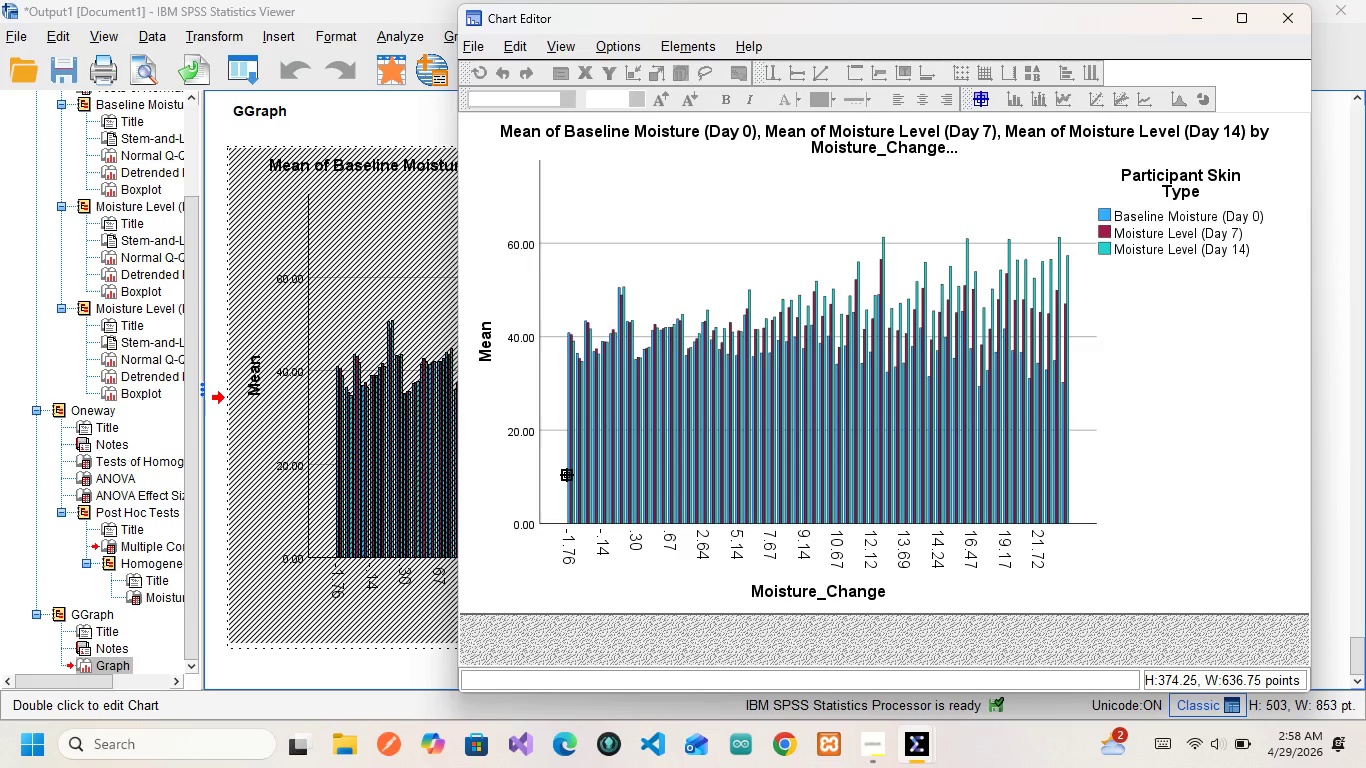 
left_click([566, 474])
 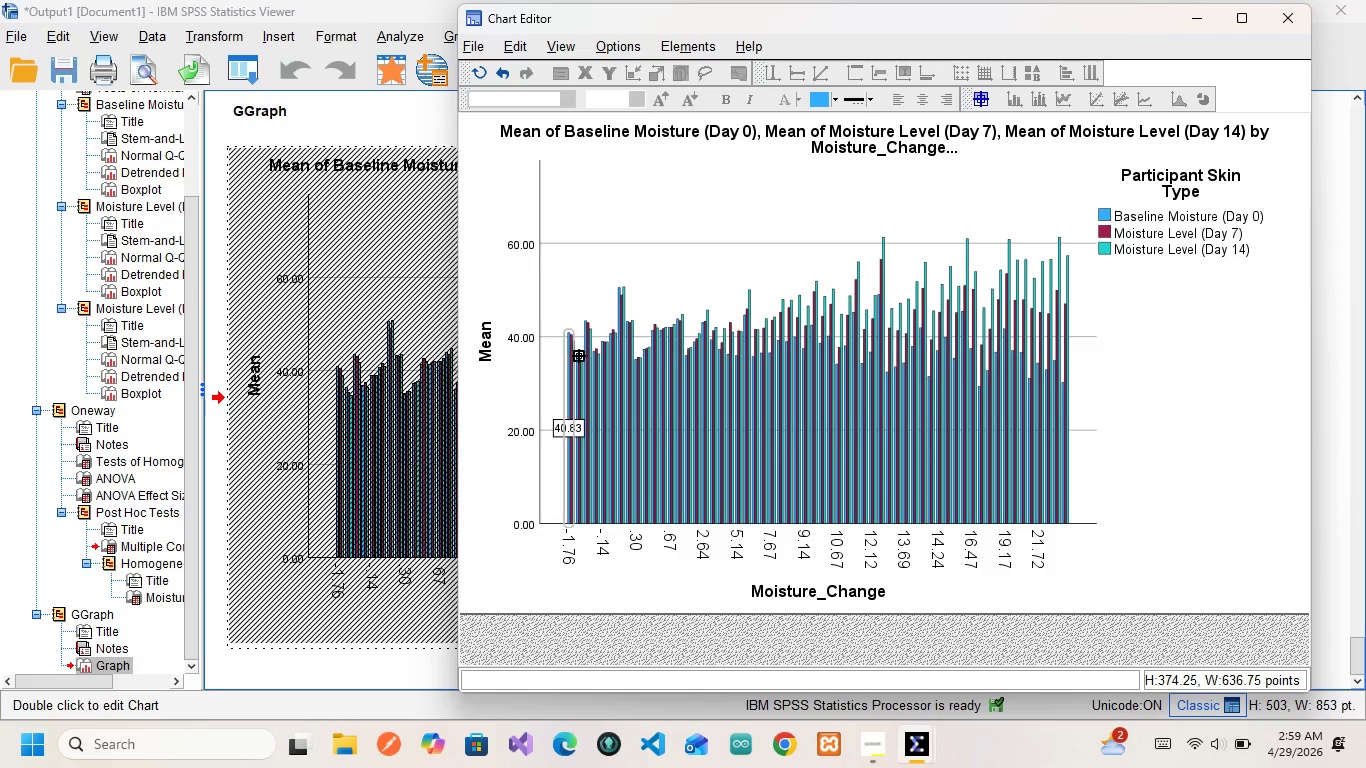 
left_click([583, 369])
 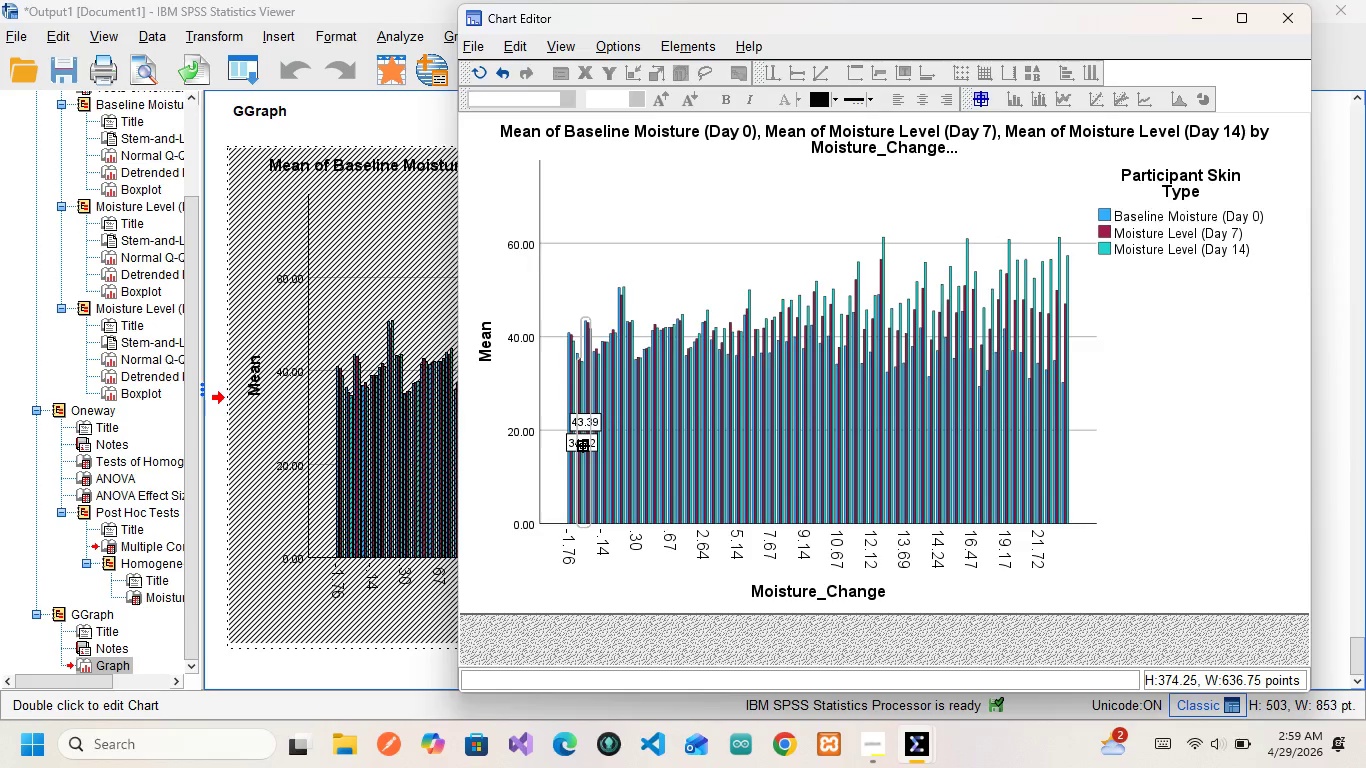 
left_click([582, 445])
 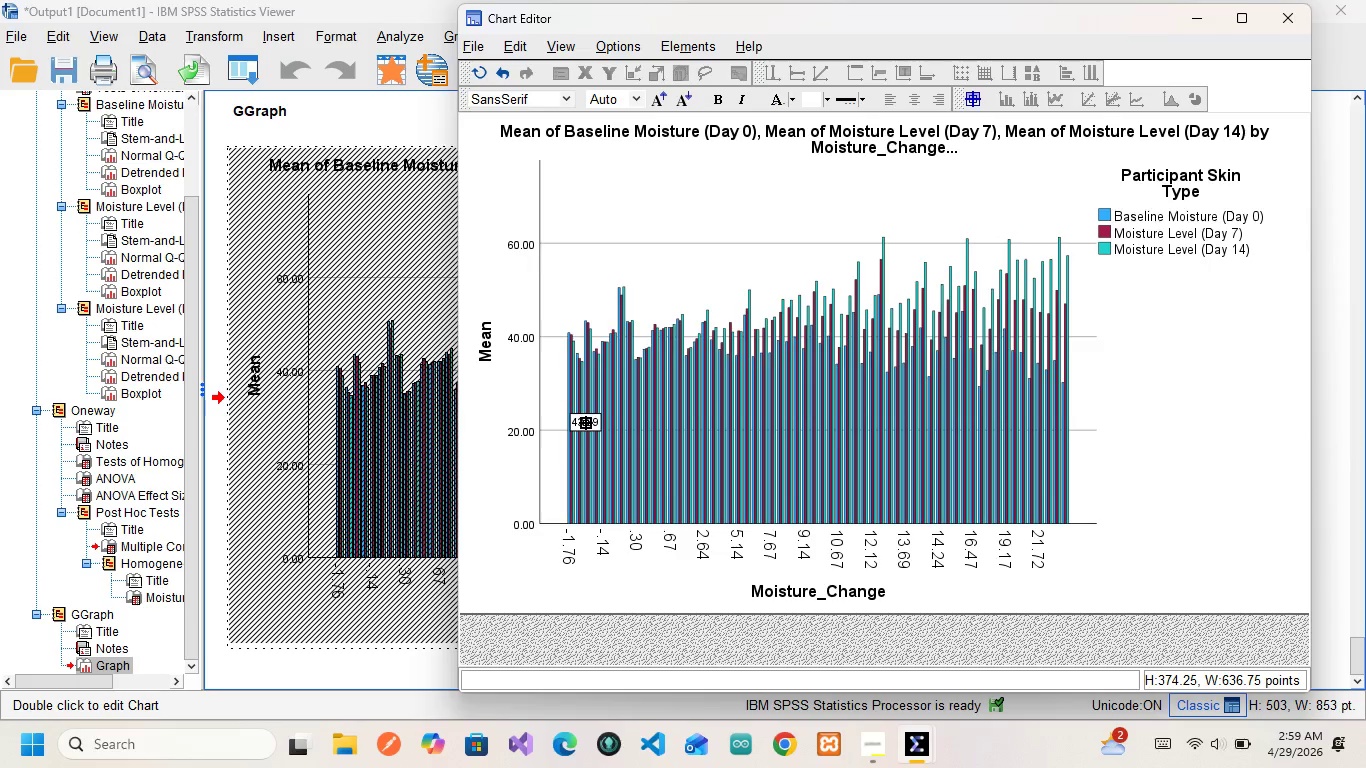 
left_click([584, 422])
 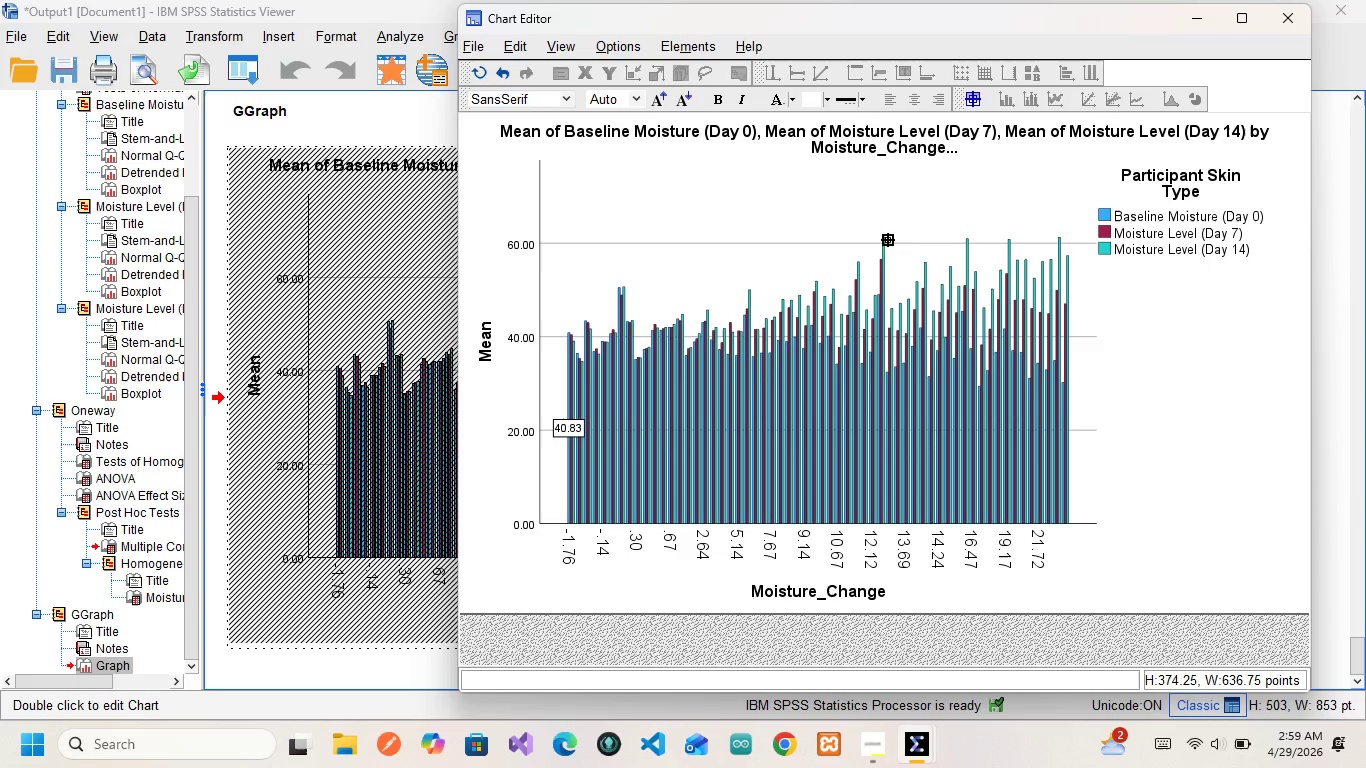 
wait(5.66)
 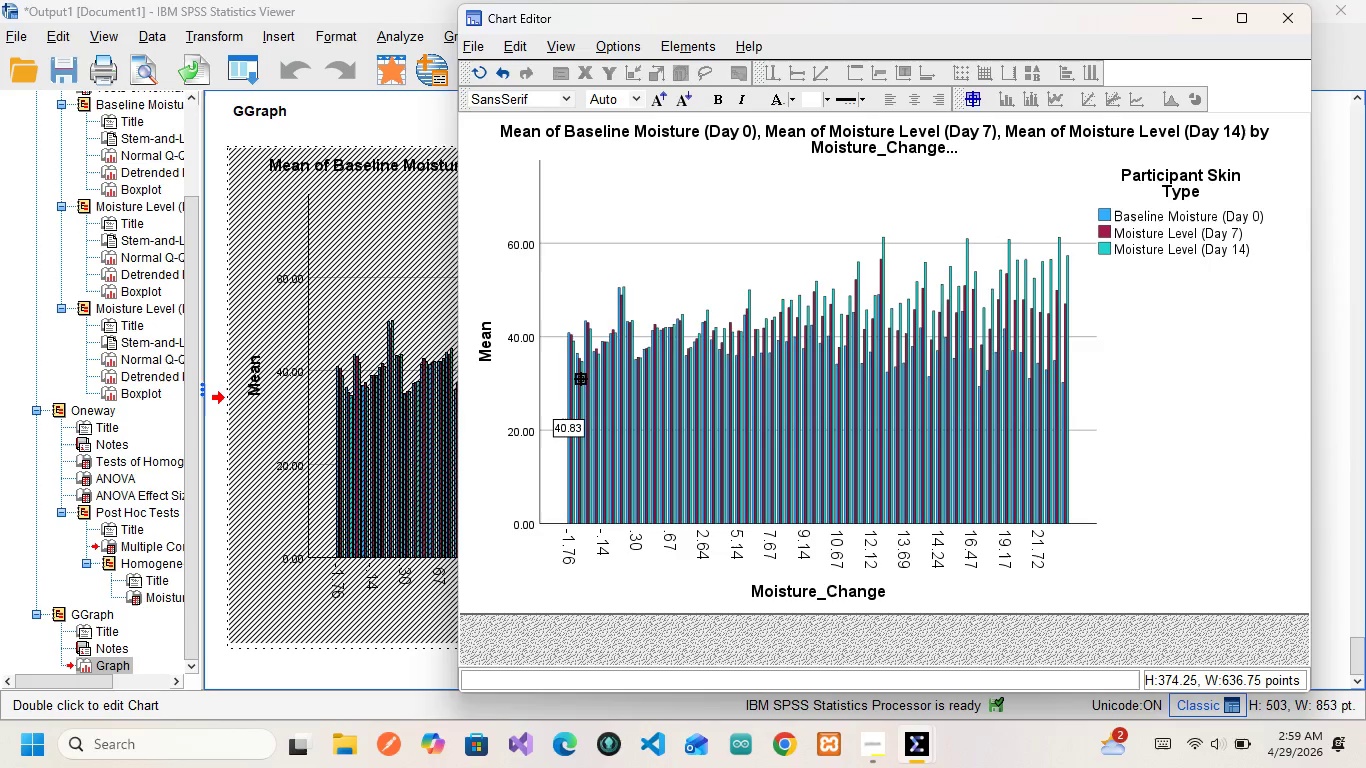 
left_click([1300, 25])
 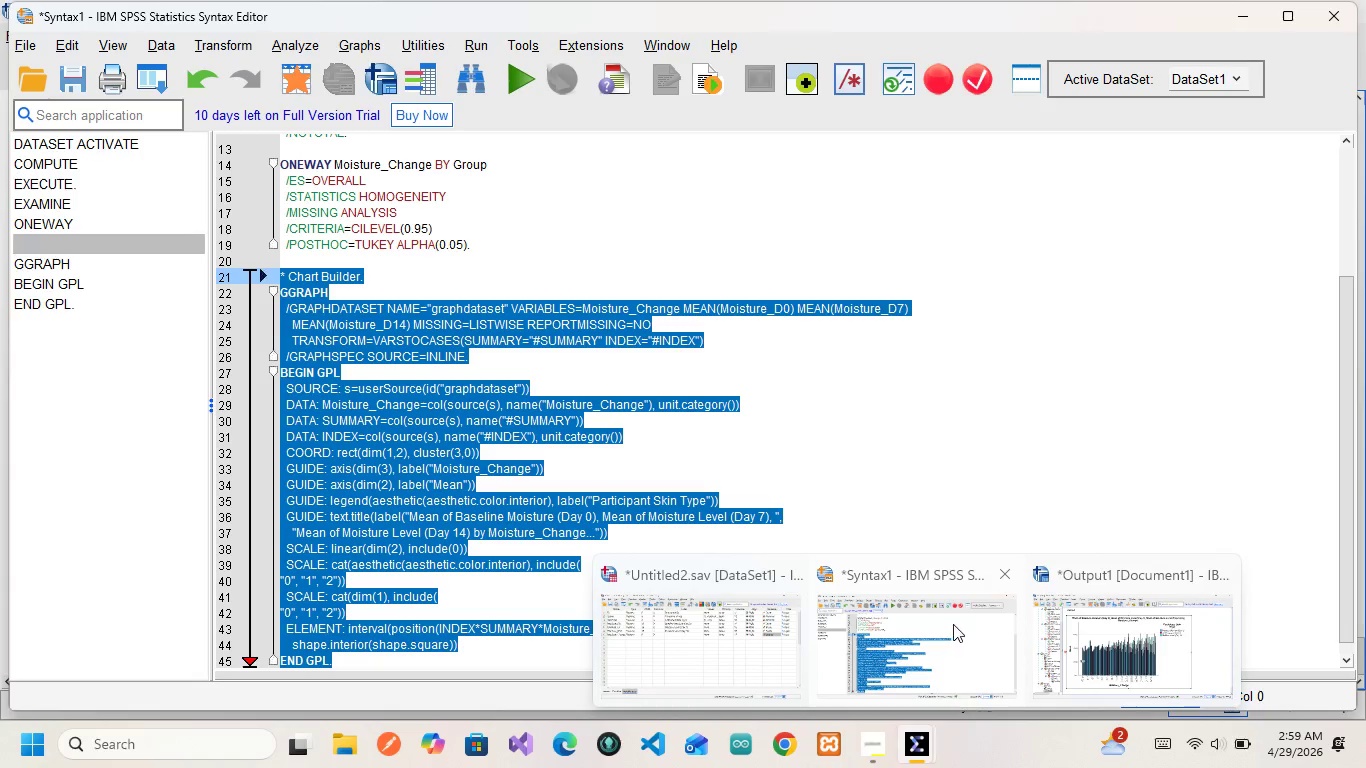 
left_click([1096, 654])
 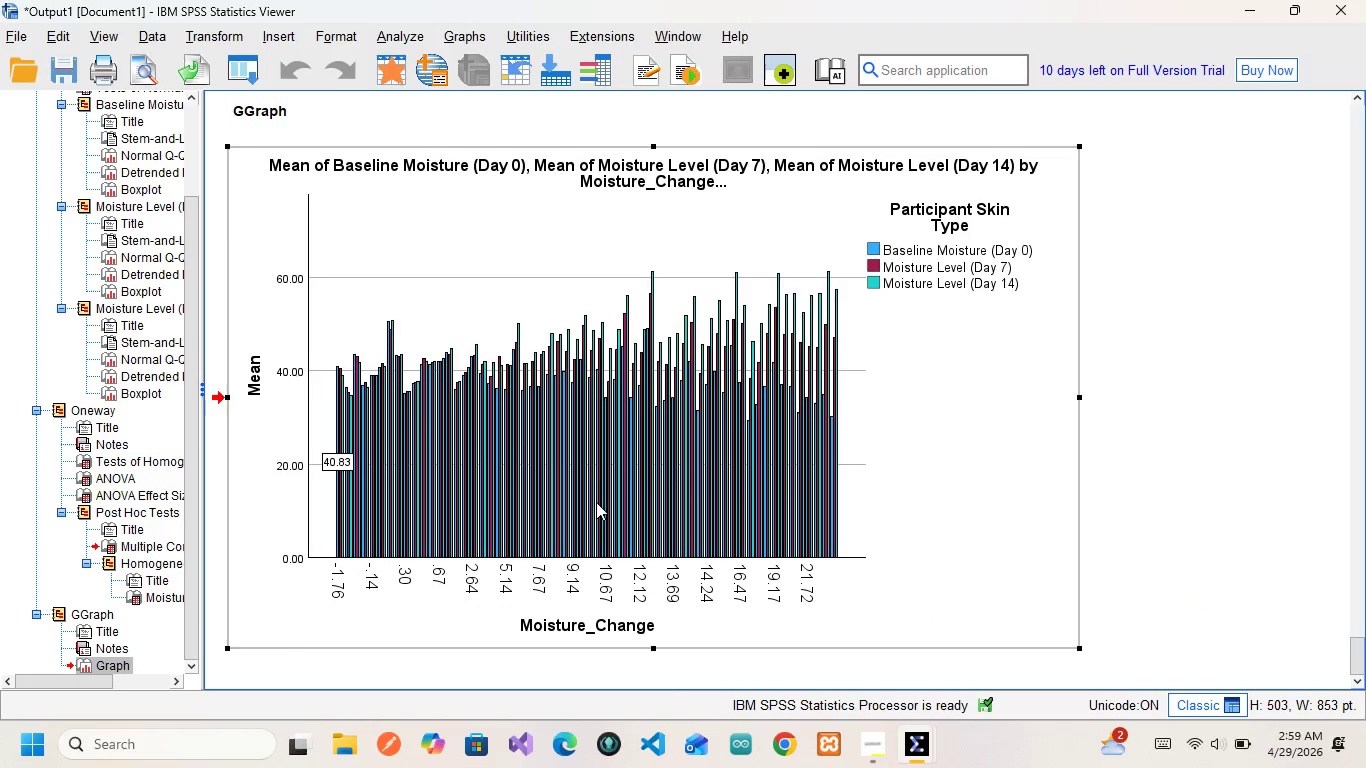 
scroll: coordinate [596, 502], scroll_direction: up, amount: 1.0
 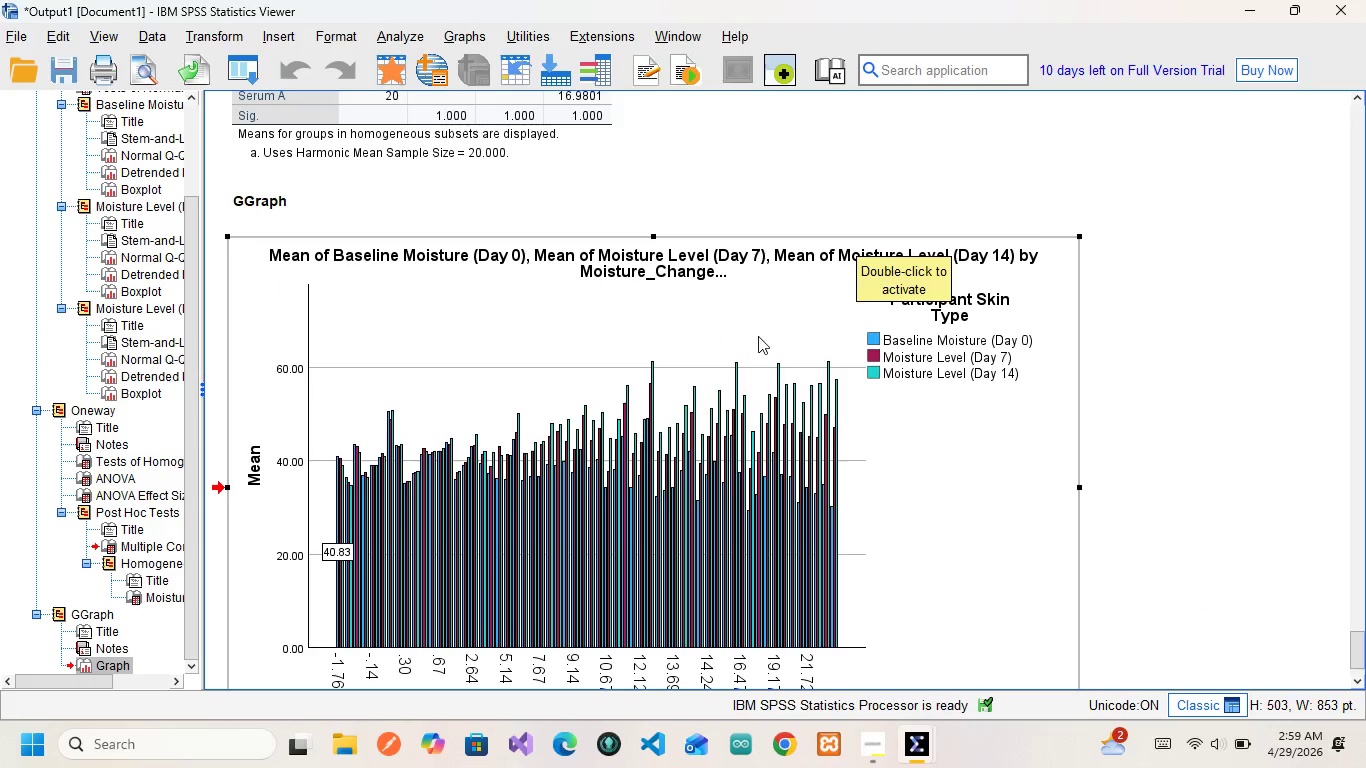 
wait(7.29)
 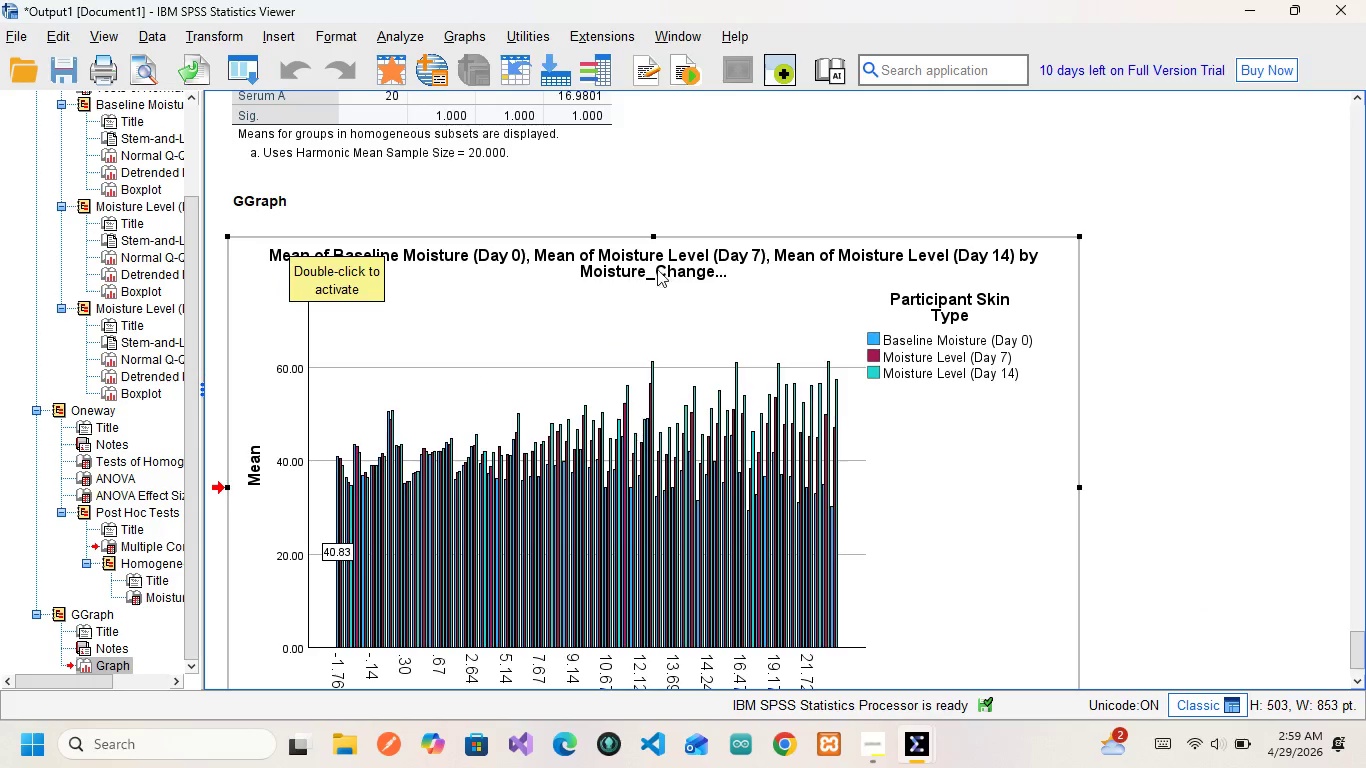 
scroll: coordinate [836, 467], scroll_direction: down, amount: 13.0
 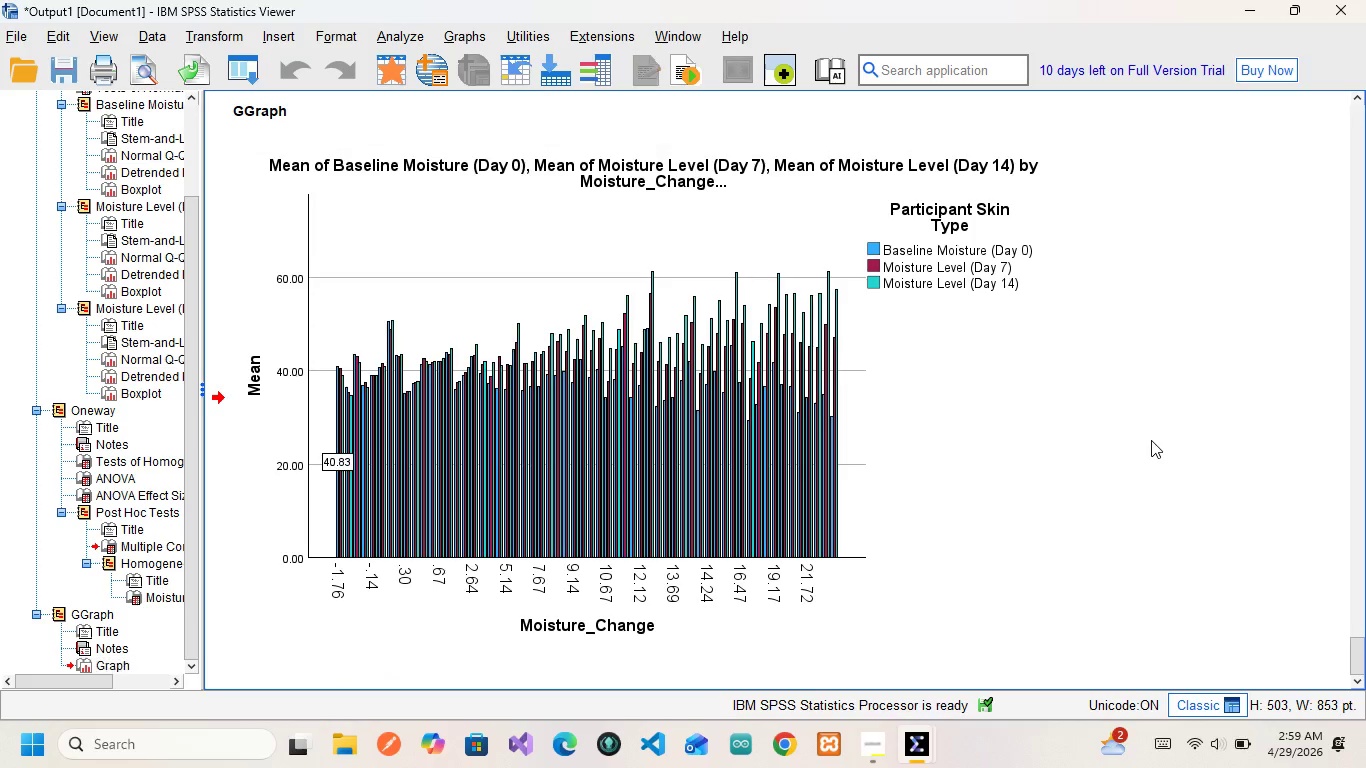 
left_click([1151, 440])
 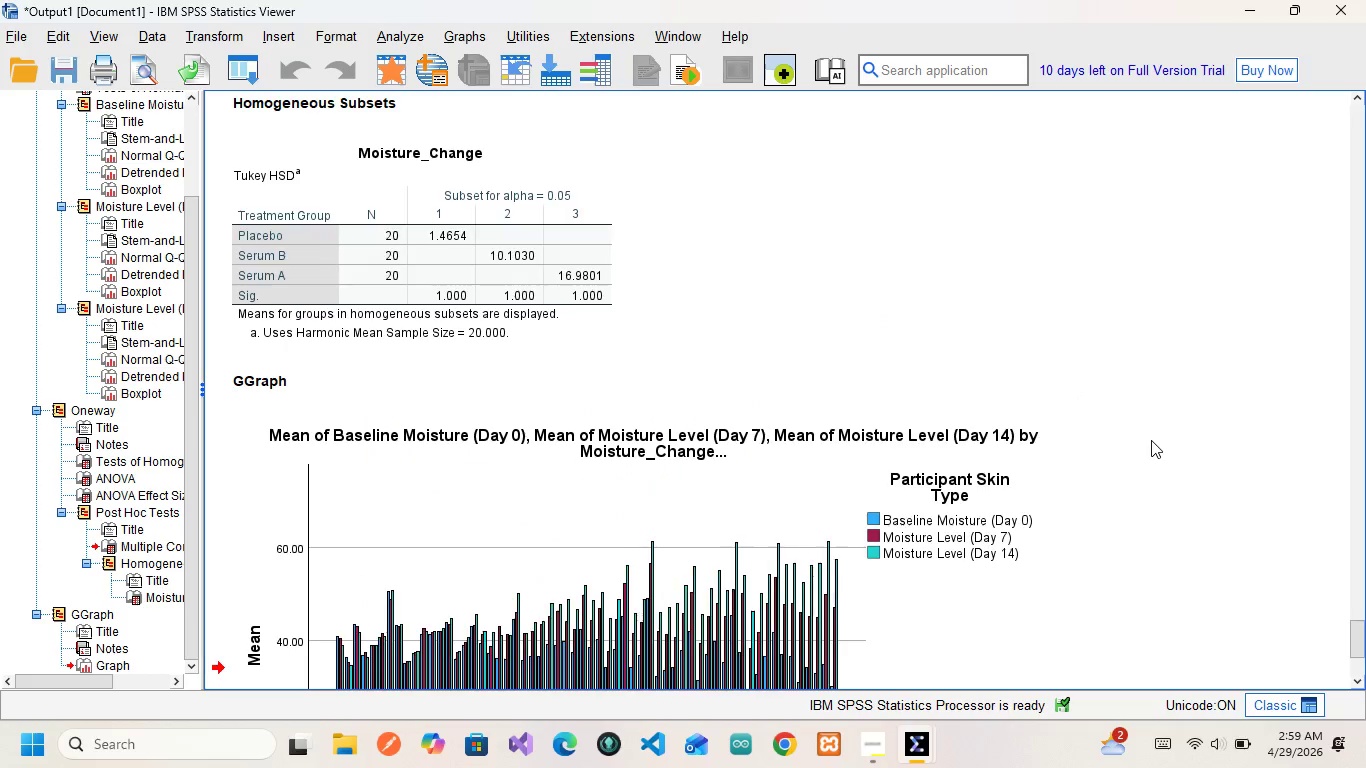 
scroll: coordinate [1151, 440], scroll_direction: down, amount: 2.0
 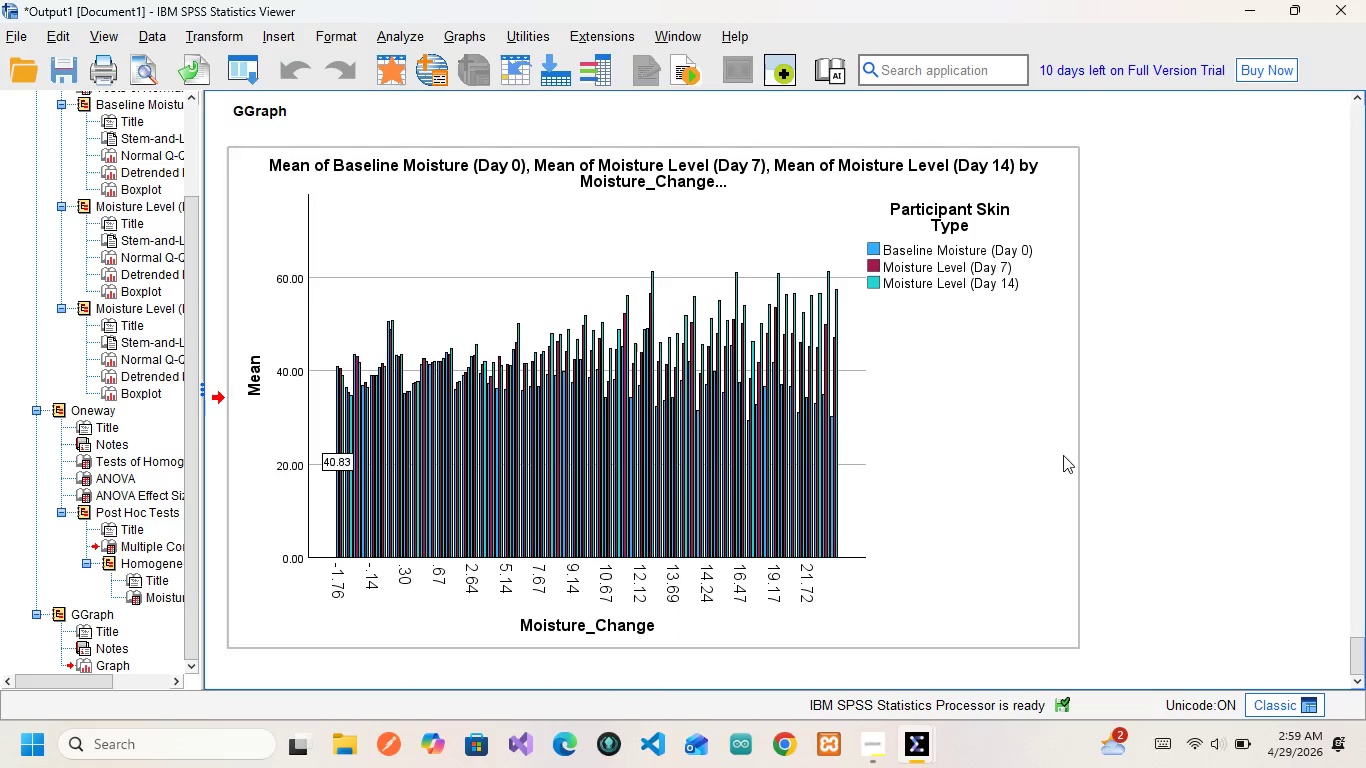 
wait(5.45)
 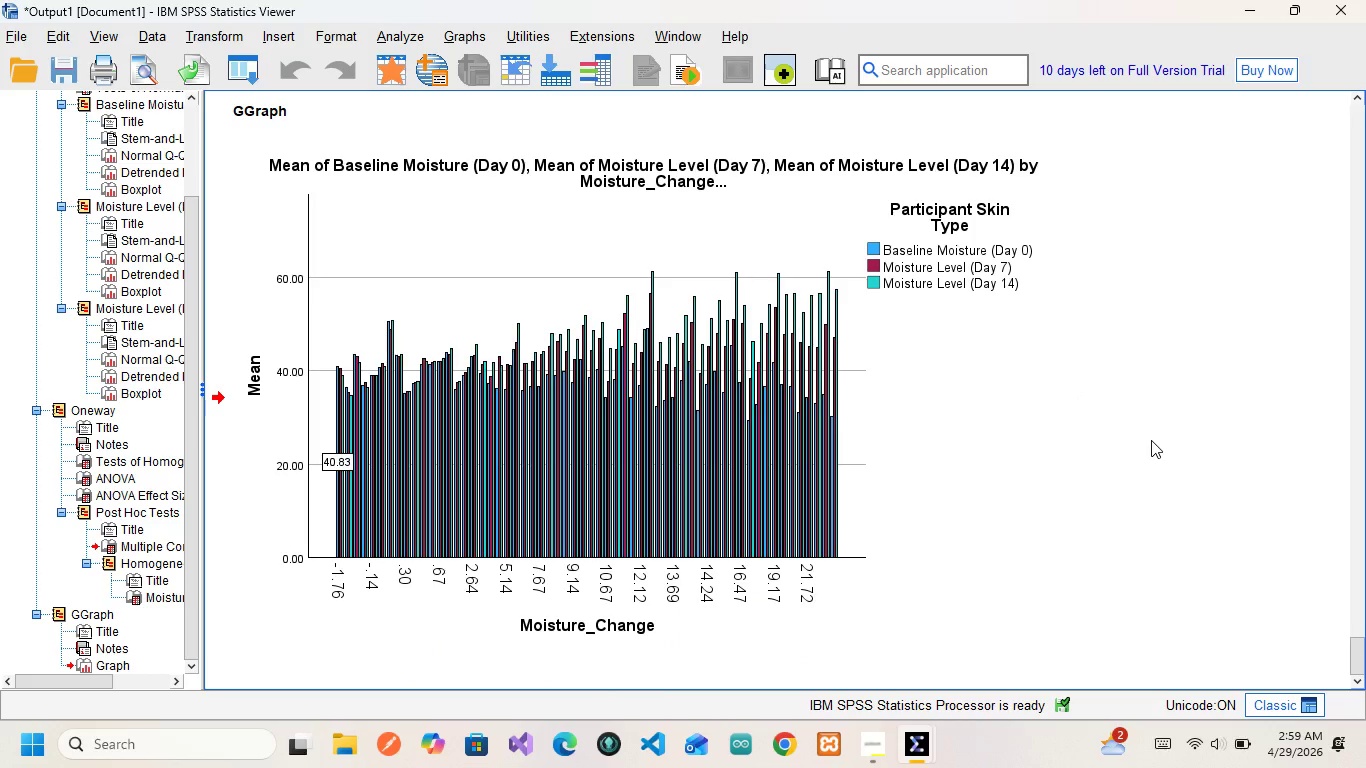 
mouse_move([650, 380])
 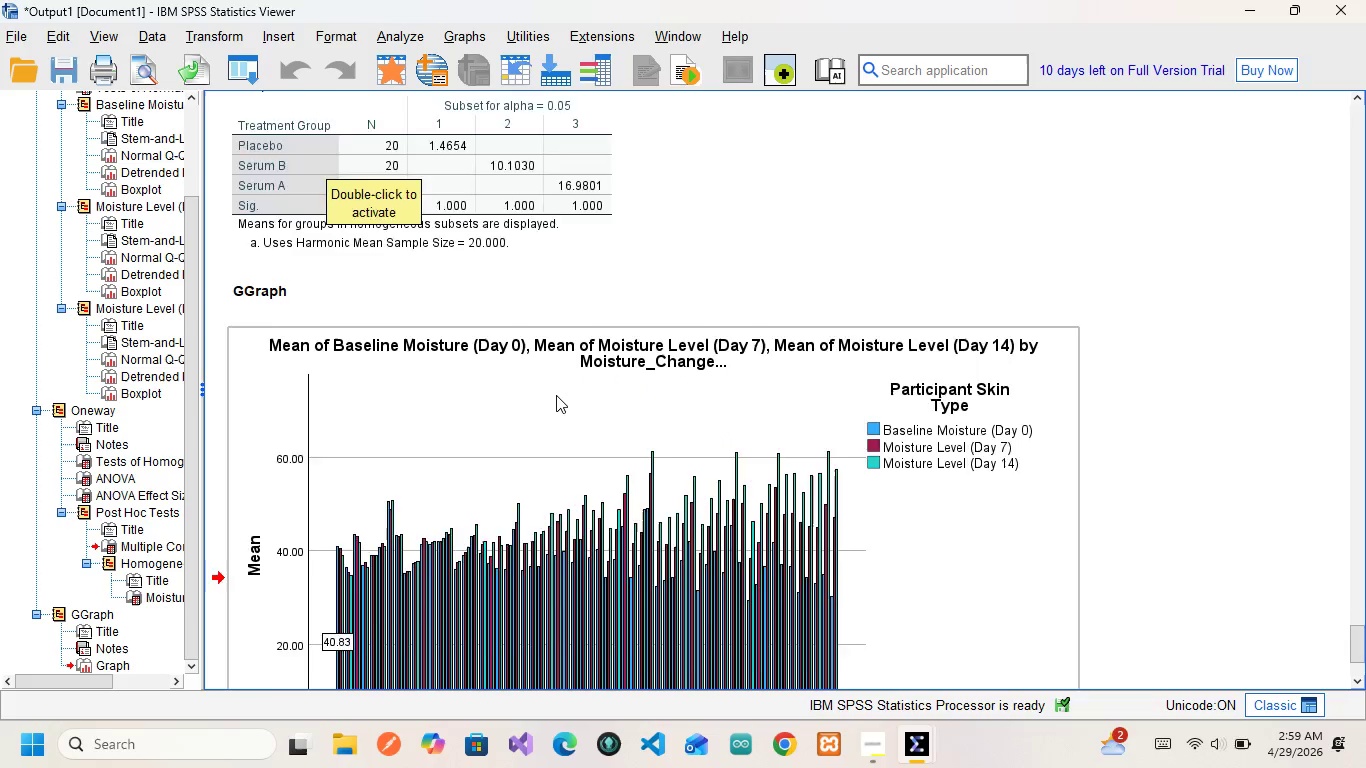 
scroll: coordinate [556, 395], scroll_direction: up, amount: 79.0
 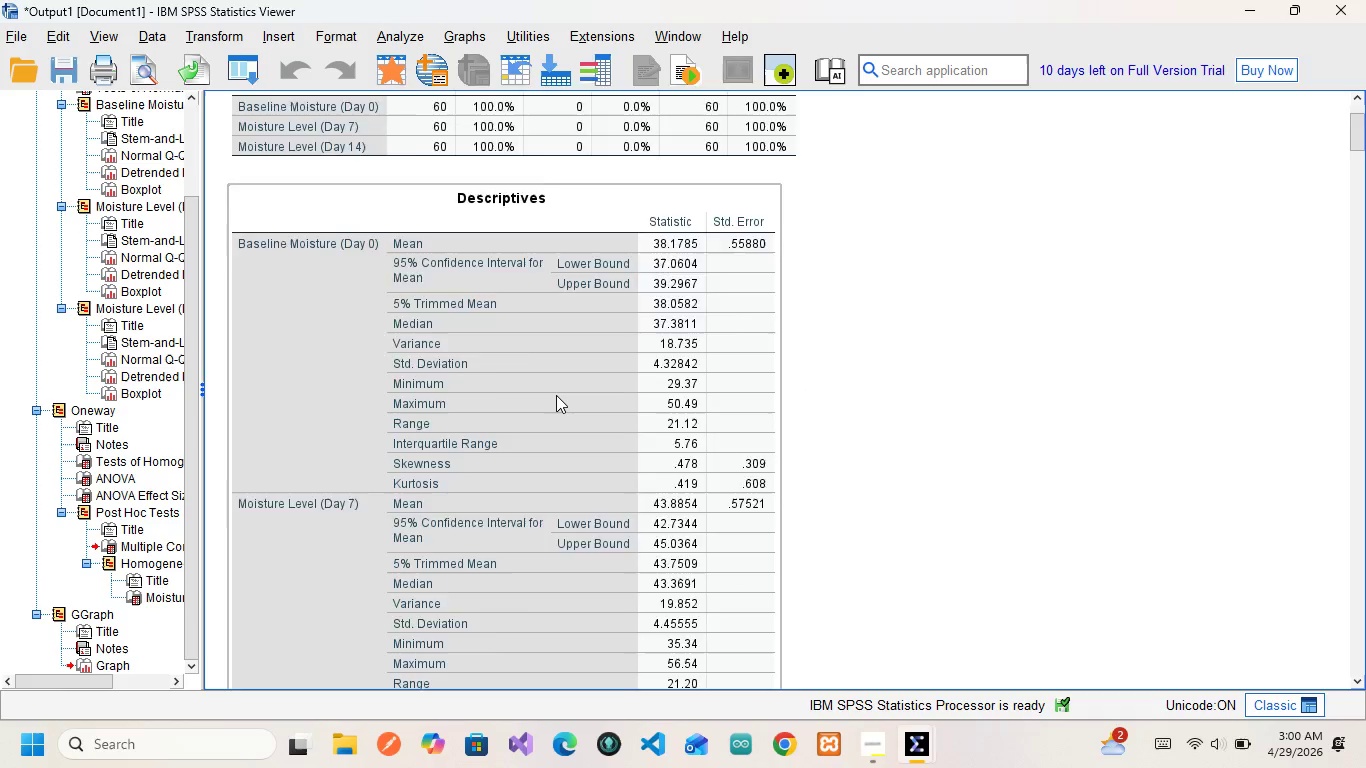 
left_click_drag(start_coordinate=[201, 350], to_coordinate=[198, 325])
 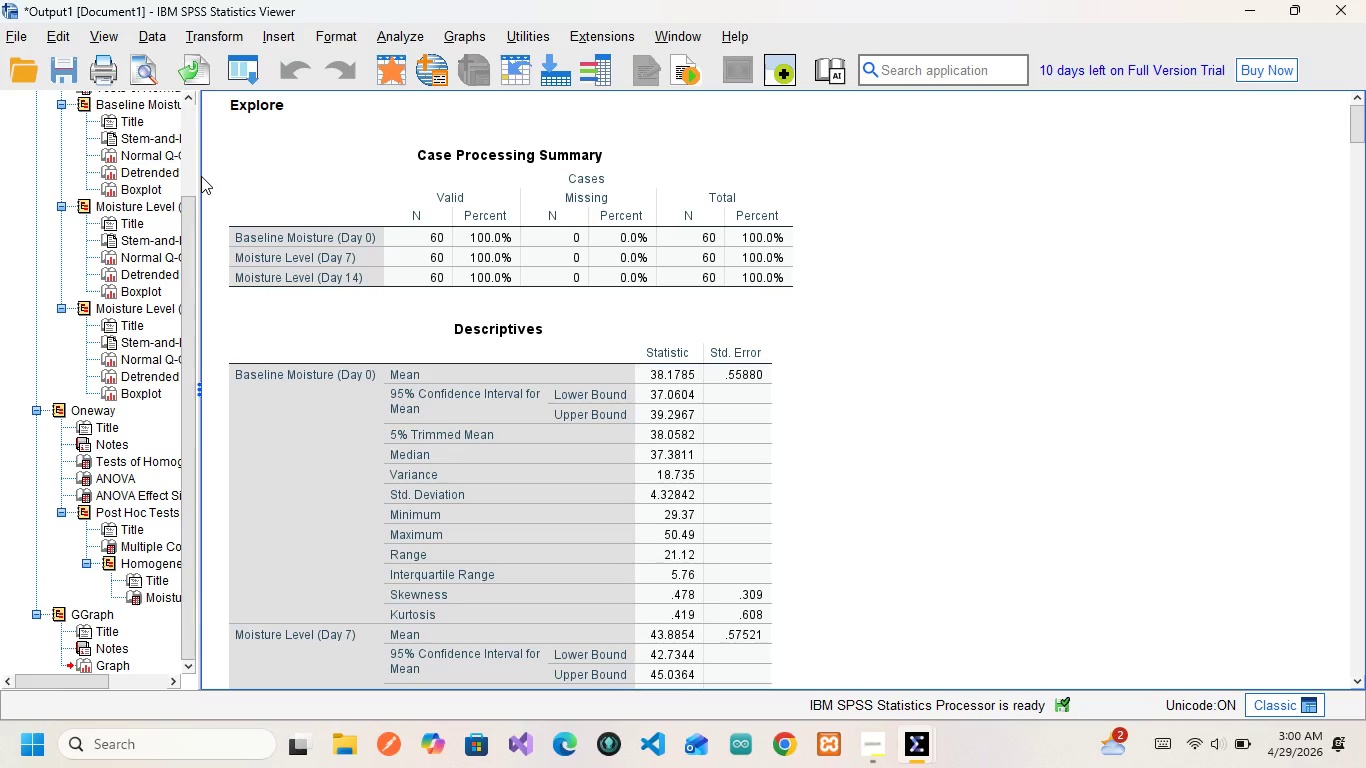 
wait(5.3)
 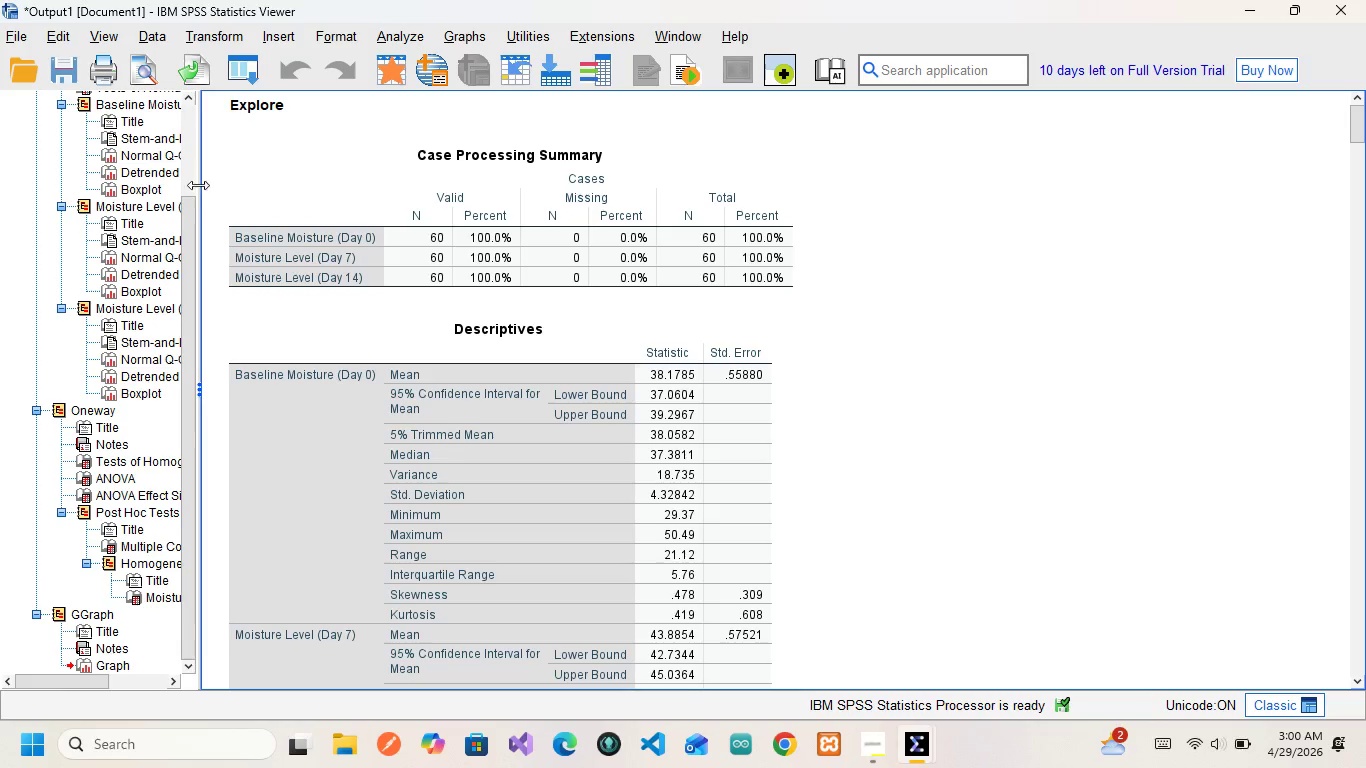 
left_click_drag(start_coordinate=[197, 175], to_coordinate=[235, 164])
 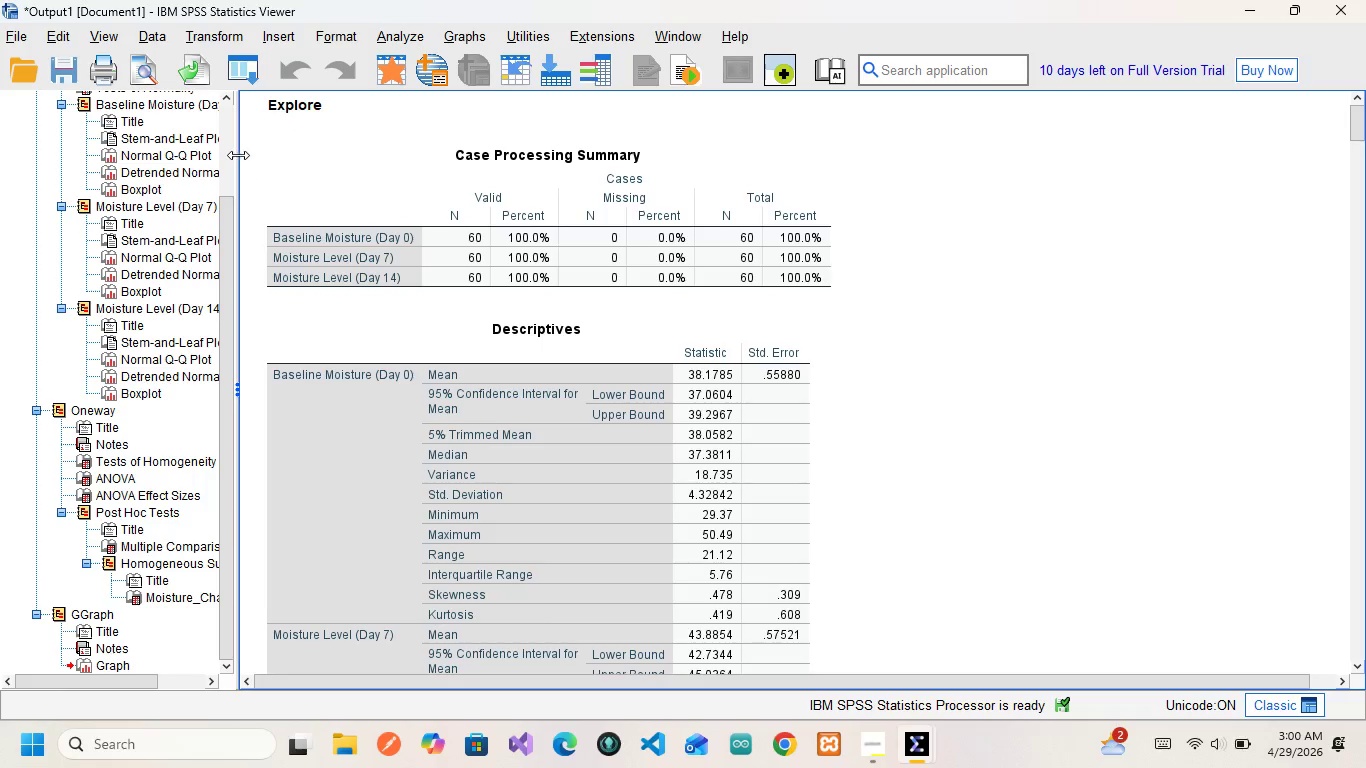 
left_click_drag(start_coordinate=[237, 155], to_coordinate=[317, 152])
 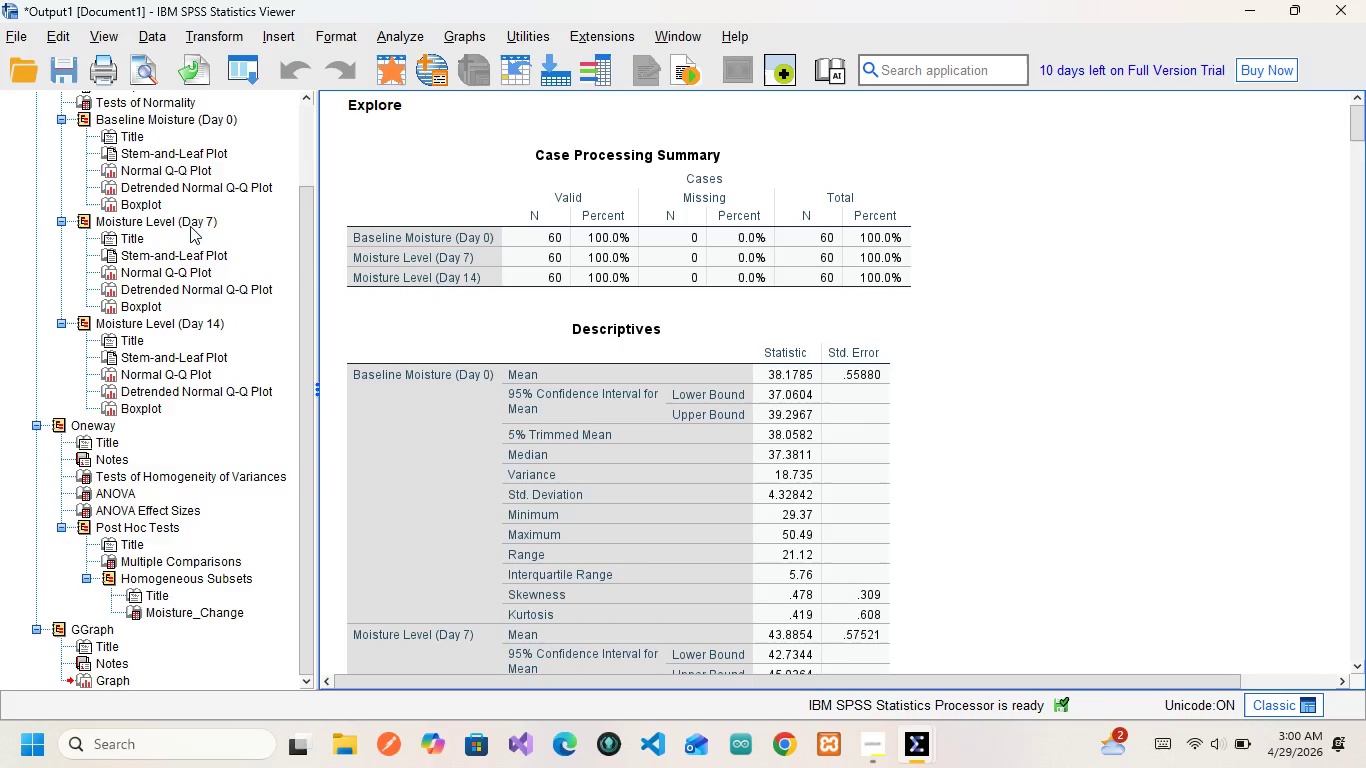 
scroll: coordinate [190, 226], scroll_direction: up, amount: 10.0
 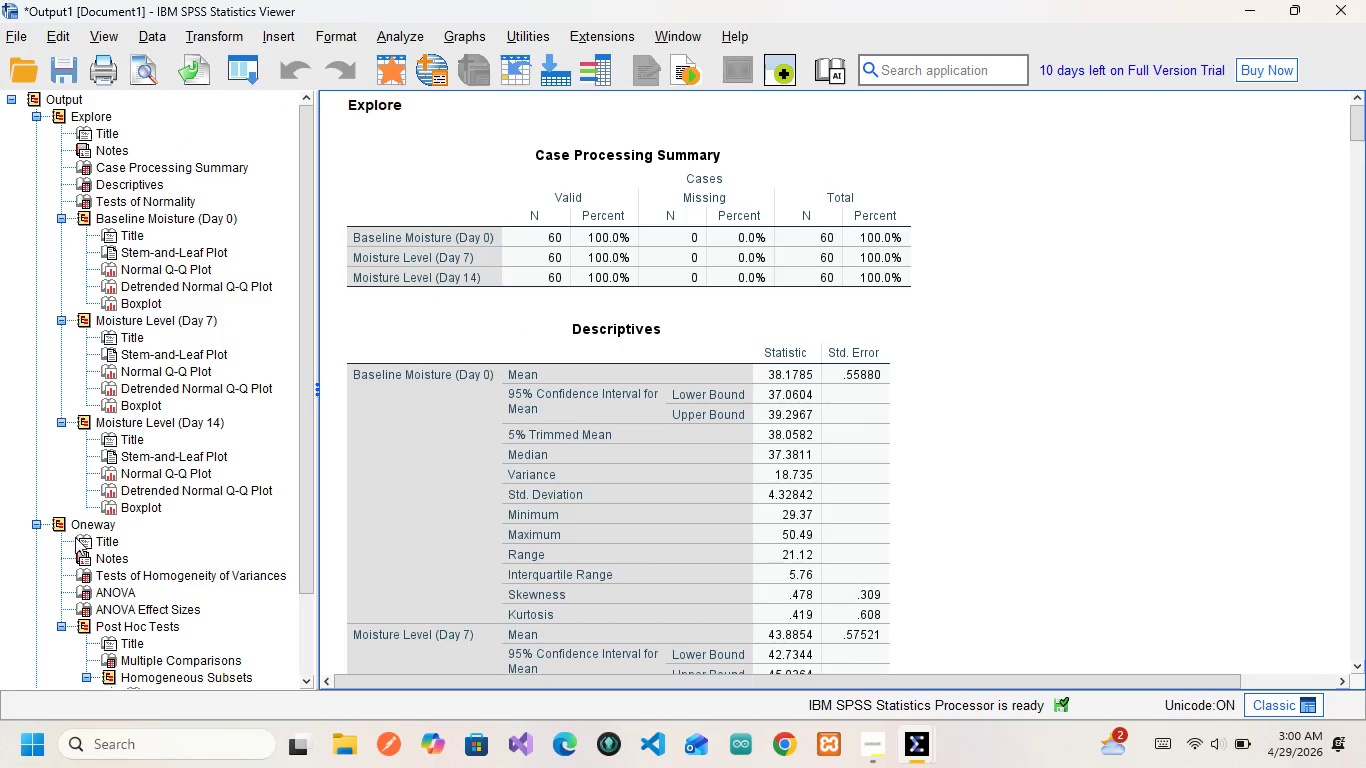 
scroll: coordinate [91, 583], scroll_direction: down, amount: 7.0
 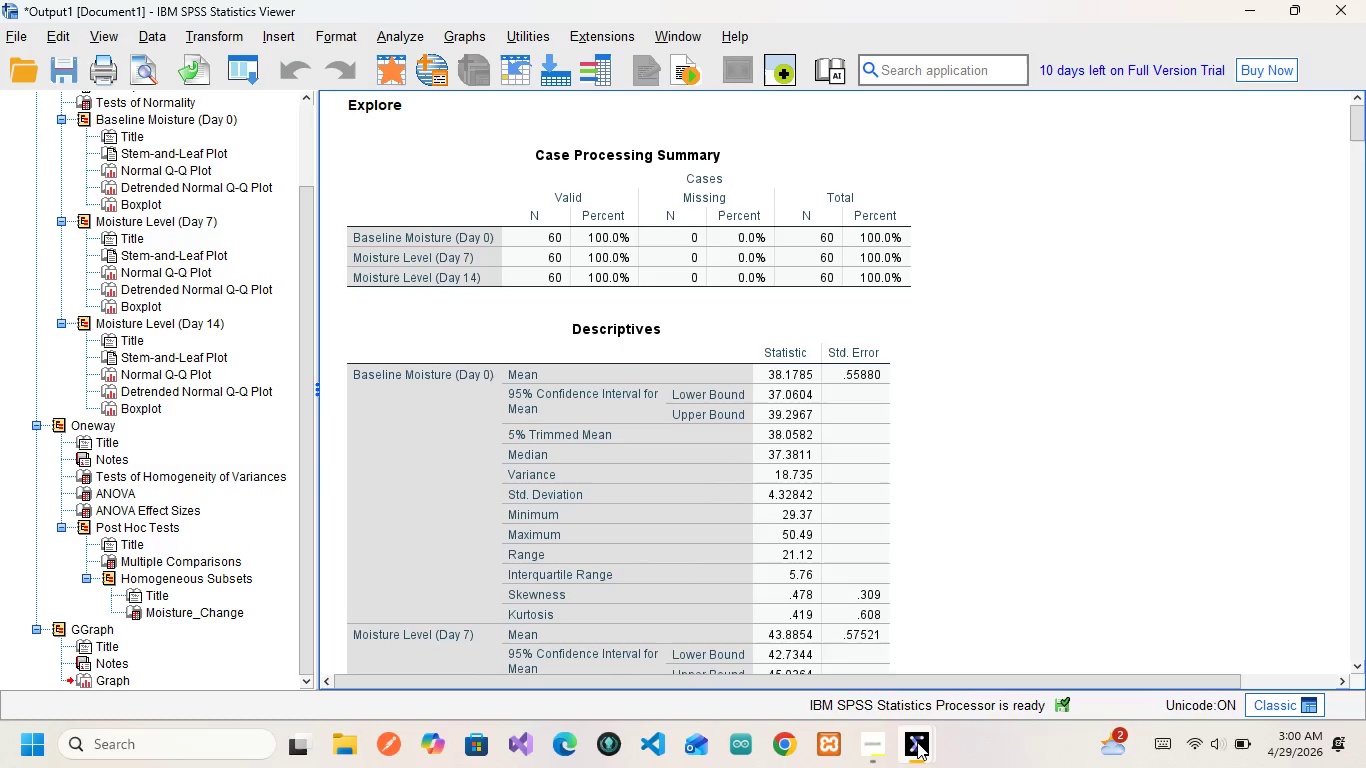 
left_click([898, 639])
 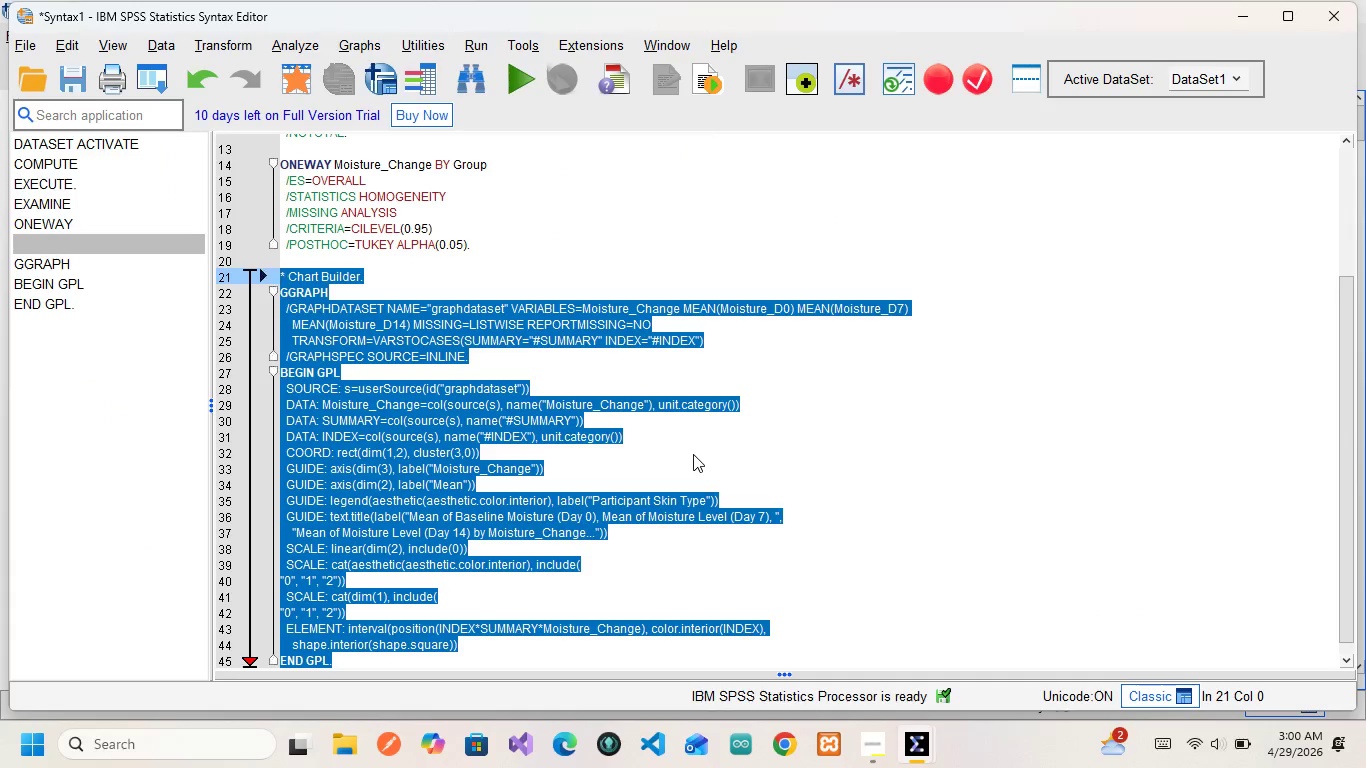 
left_click([693, 454])
 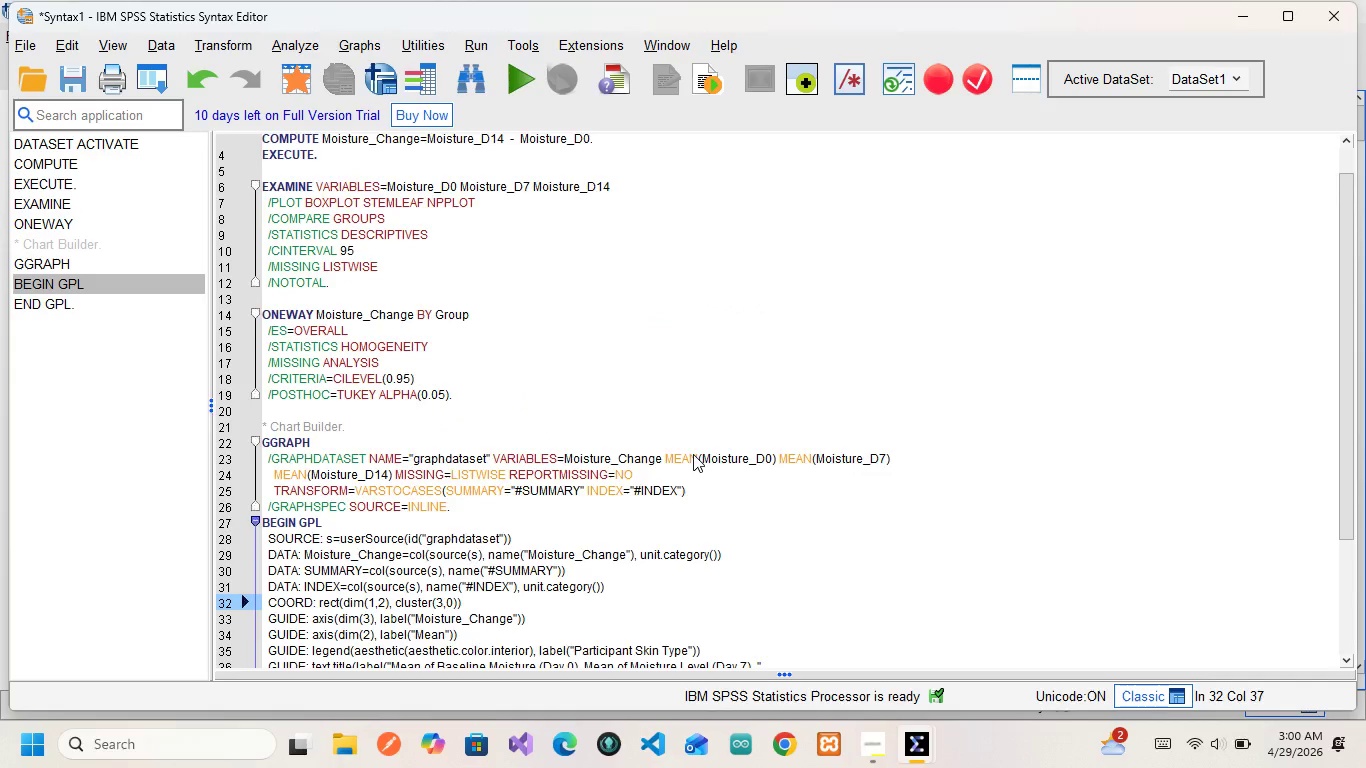 
scroll: coordinate [693, 454], scroll_direction: down, amount: 1.0
 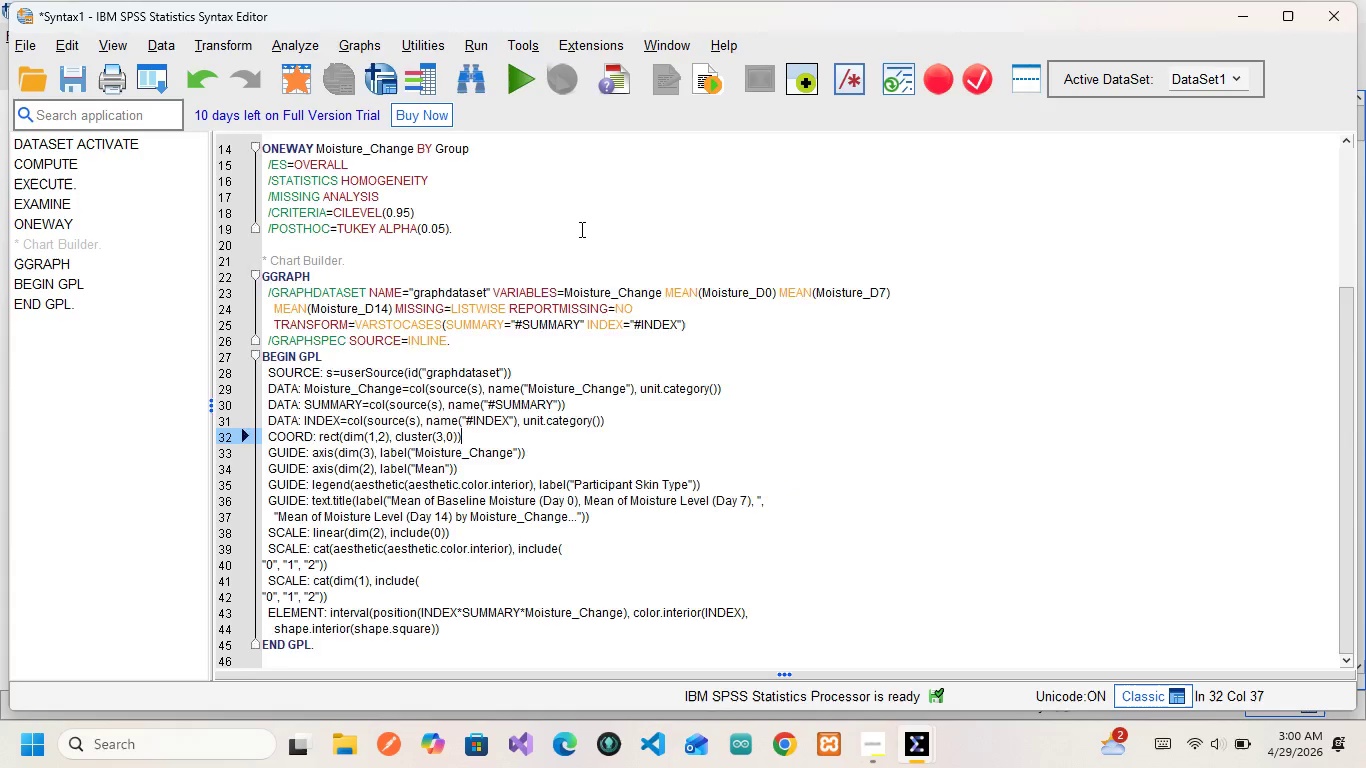 
scroll: coordinate [580, 229], scroll_direction: up, amount: 4.0
 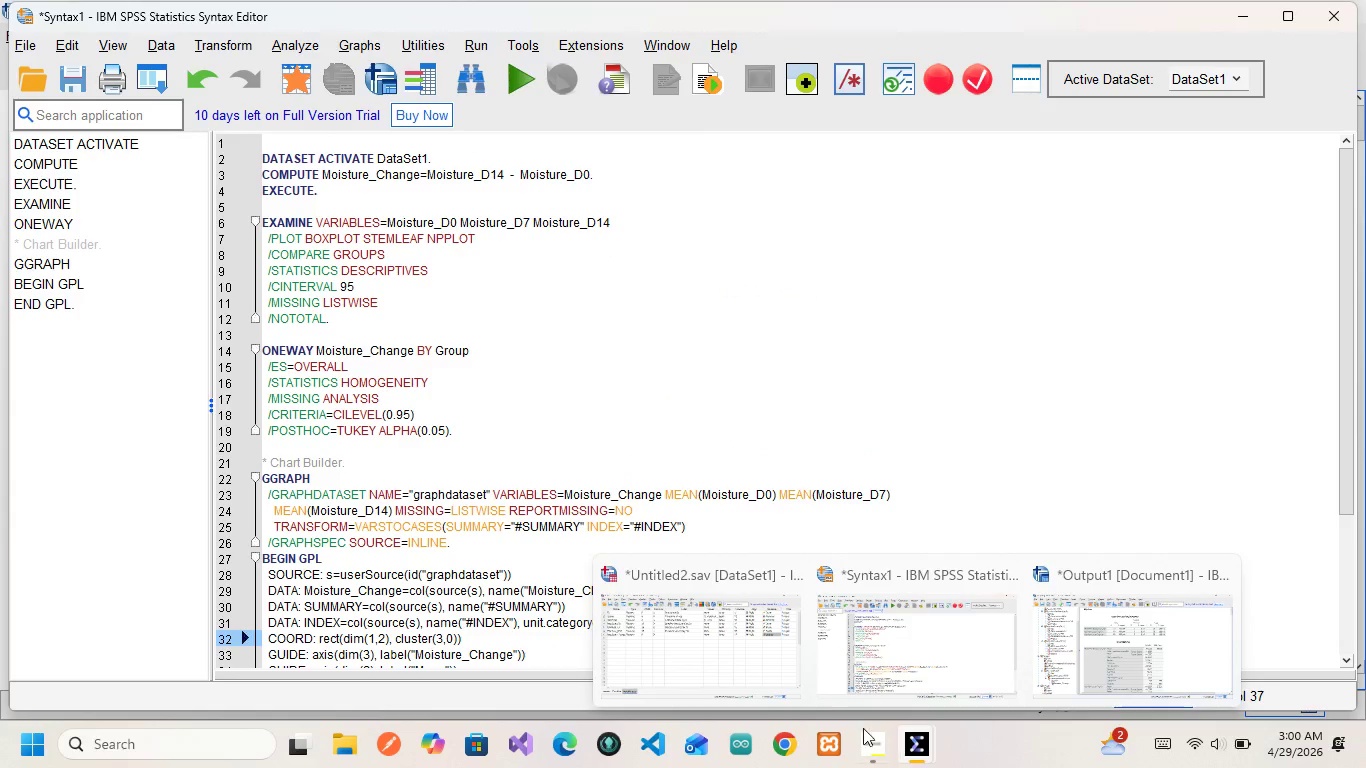 
left_click([729, 653])
 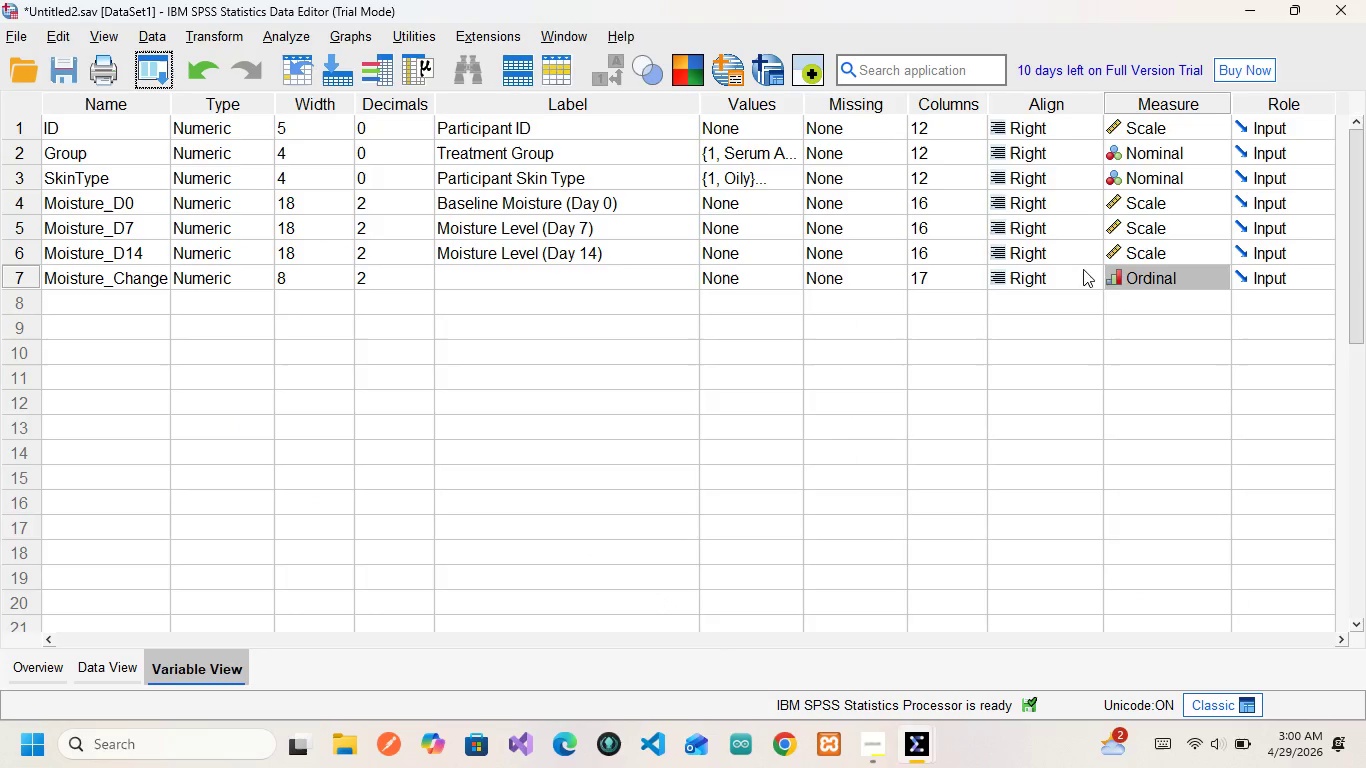 
left_click([1129, 281])
 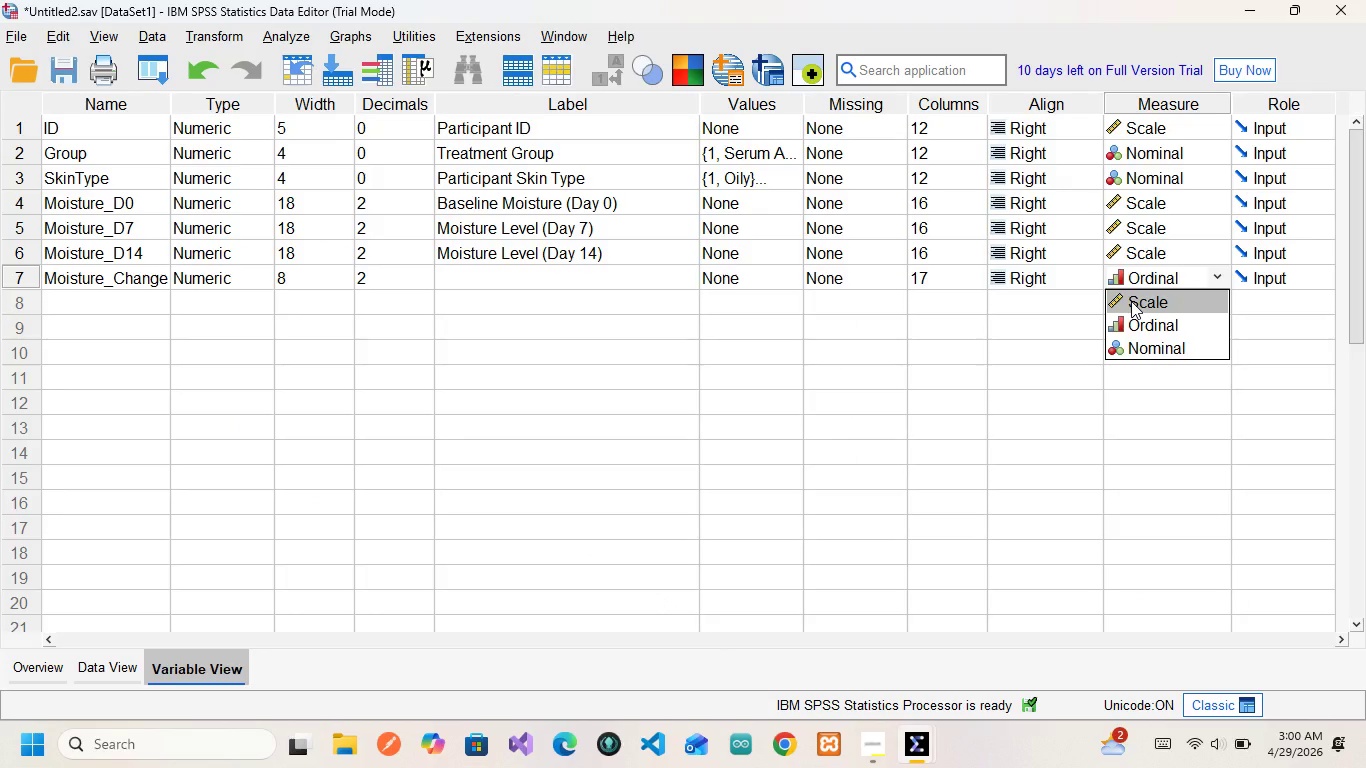 
left_click([1131, 301])
 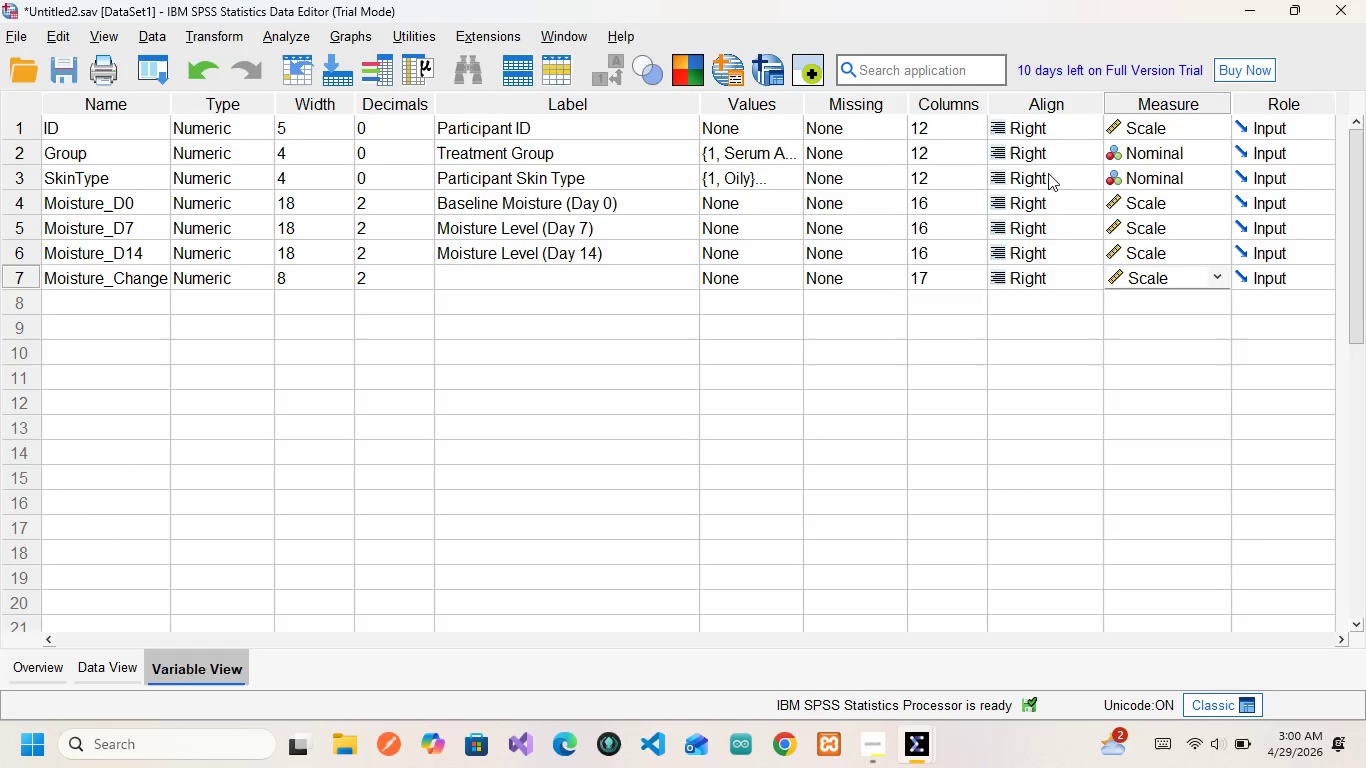 
wait(14.48)
 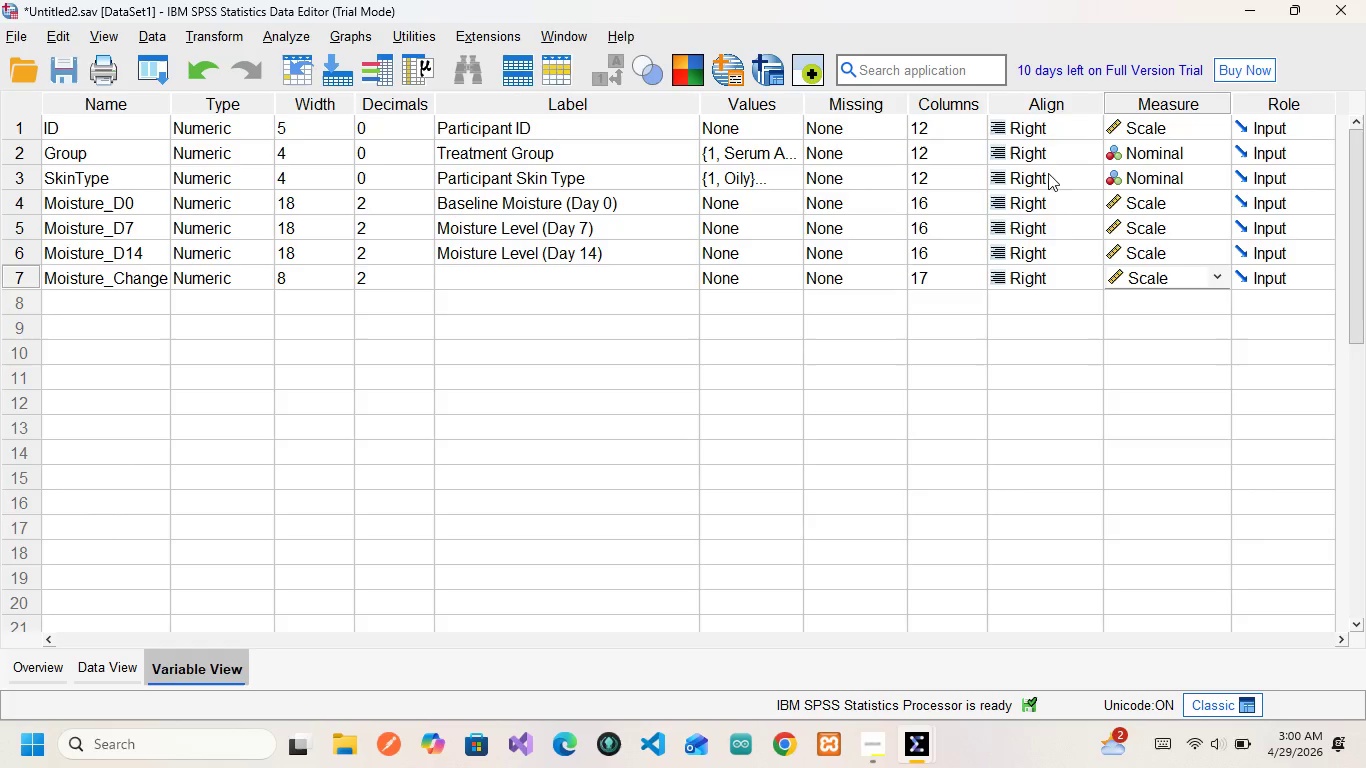 
left_click([109, 669])
 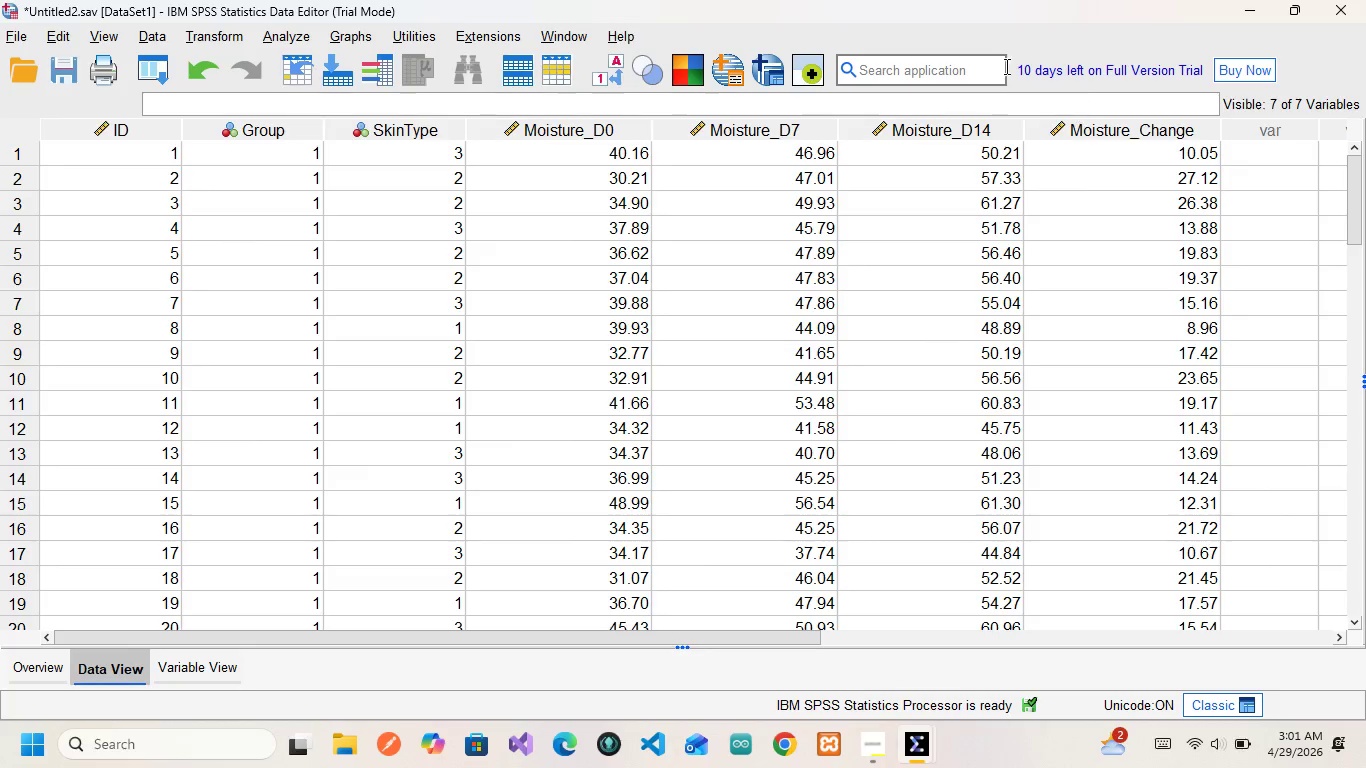 
wait(10.94)
 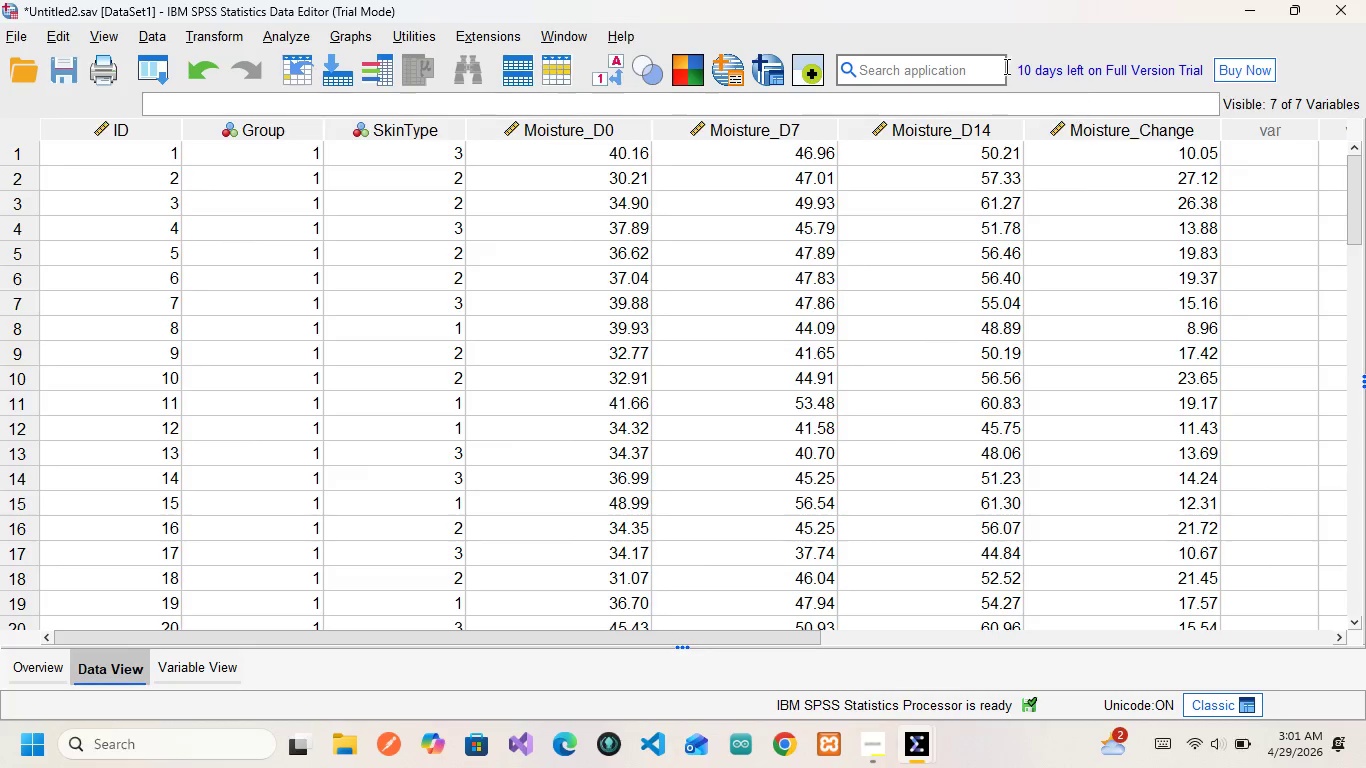 
left_click([610, 83])
 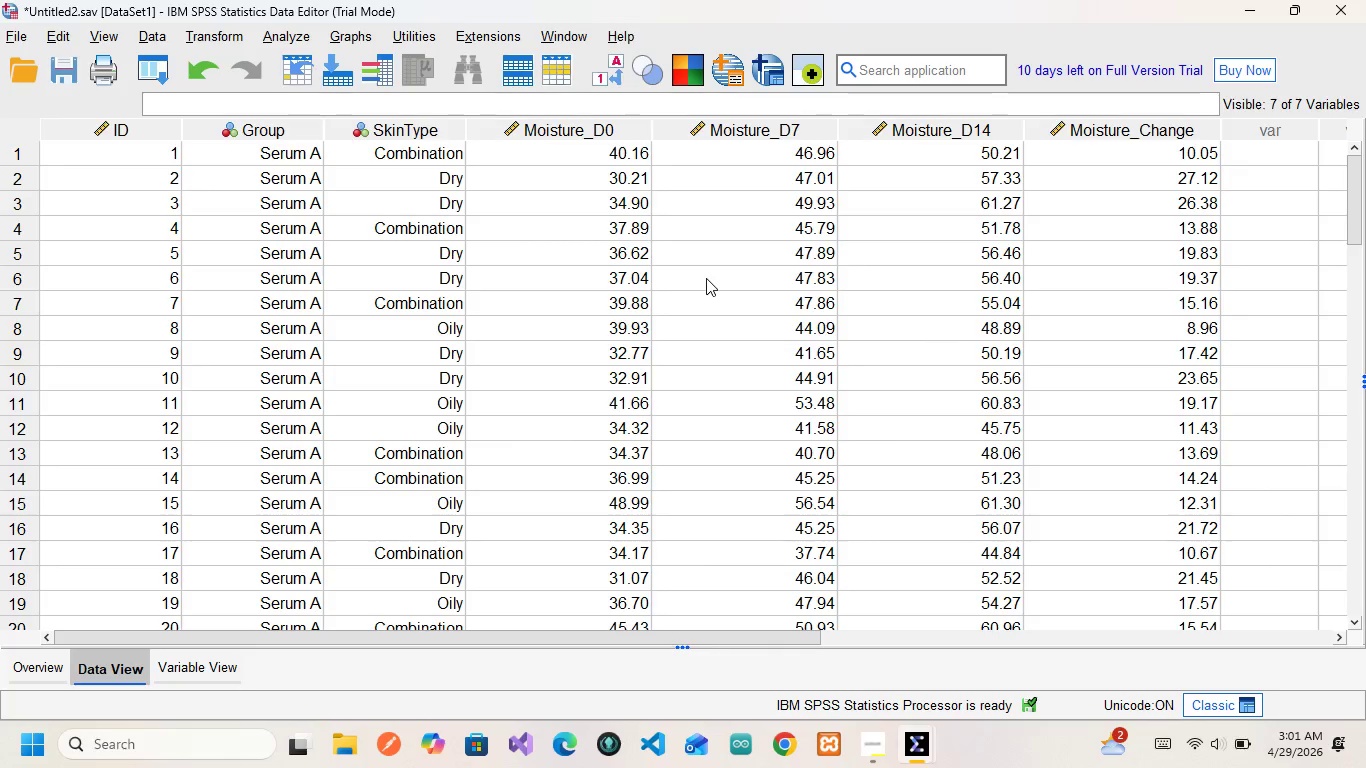 
wait(7.62)
 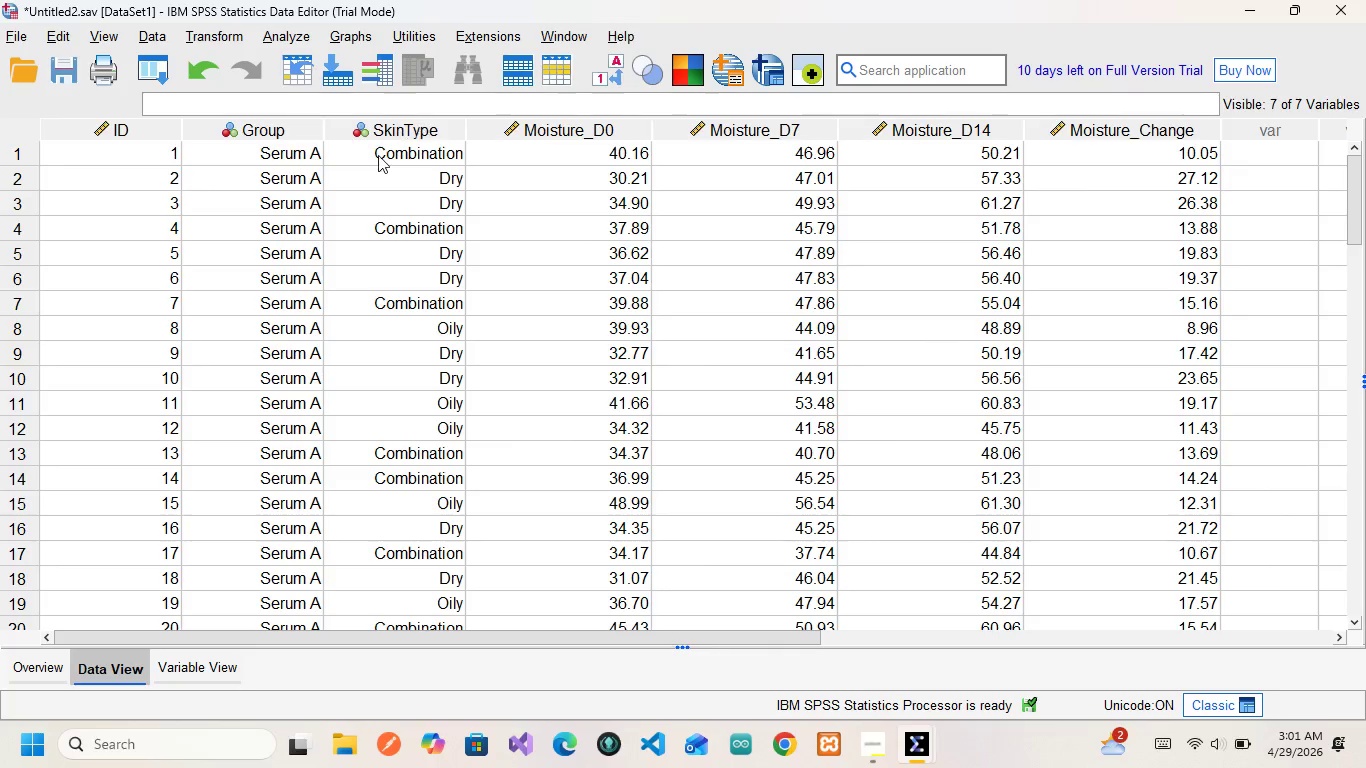 
scroll: coordinate [641, 342], scroll_direction: down, amount: 4.0
 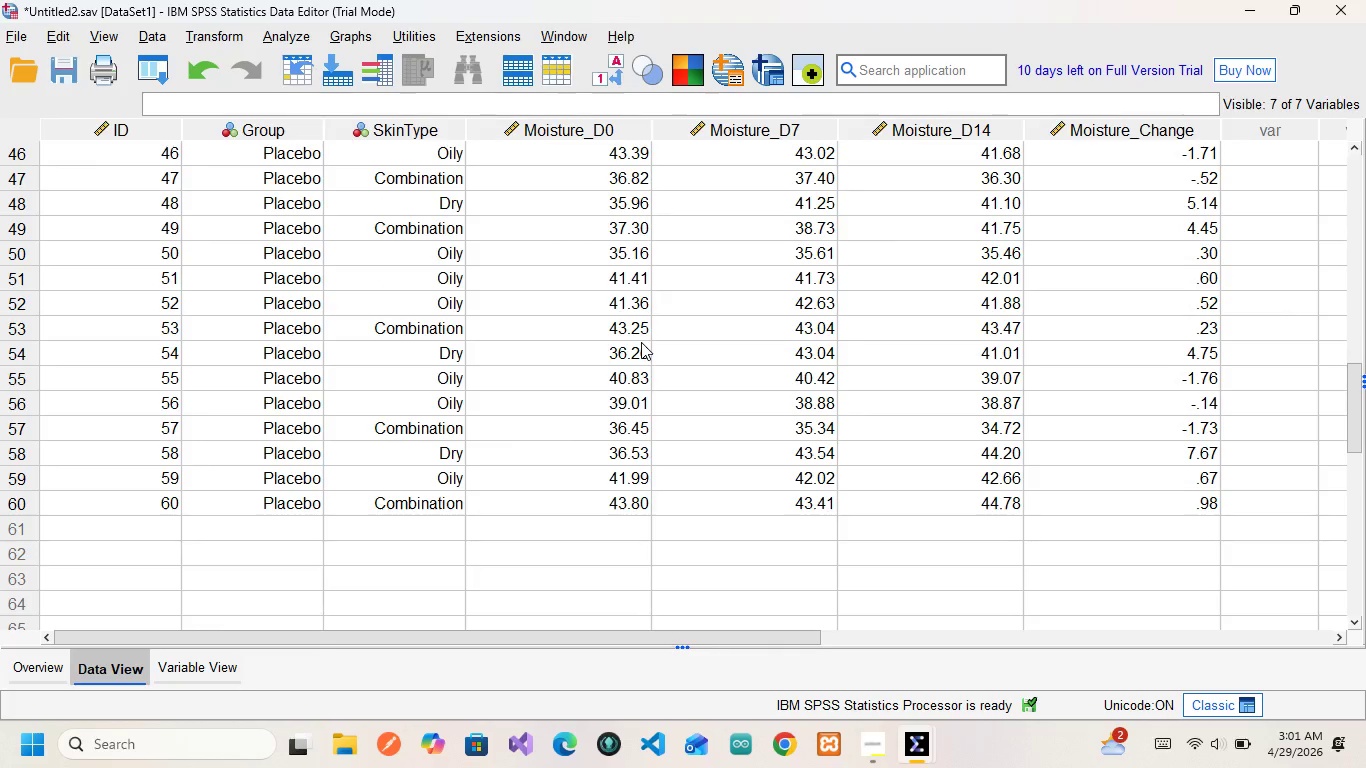 